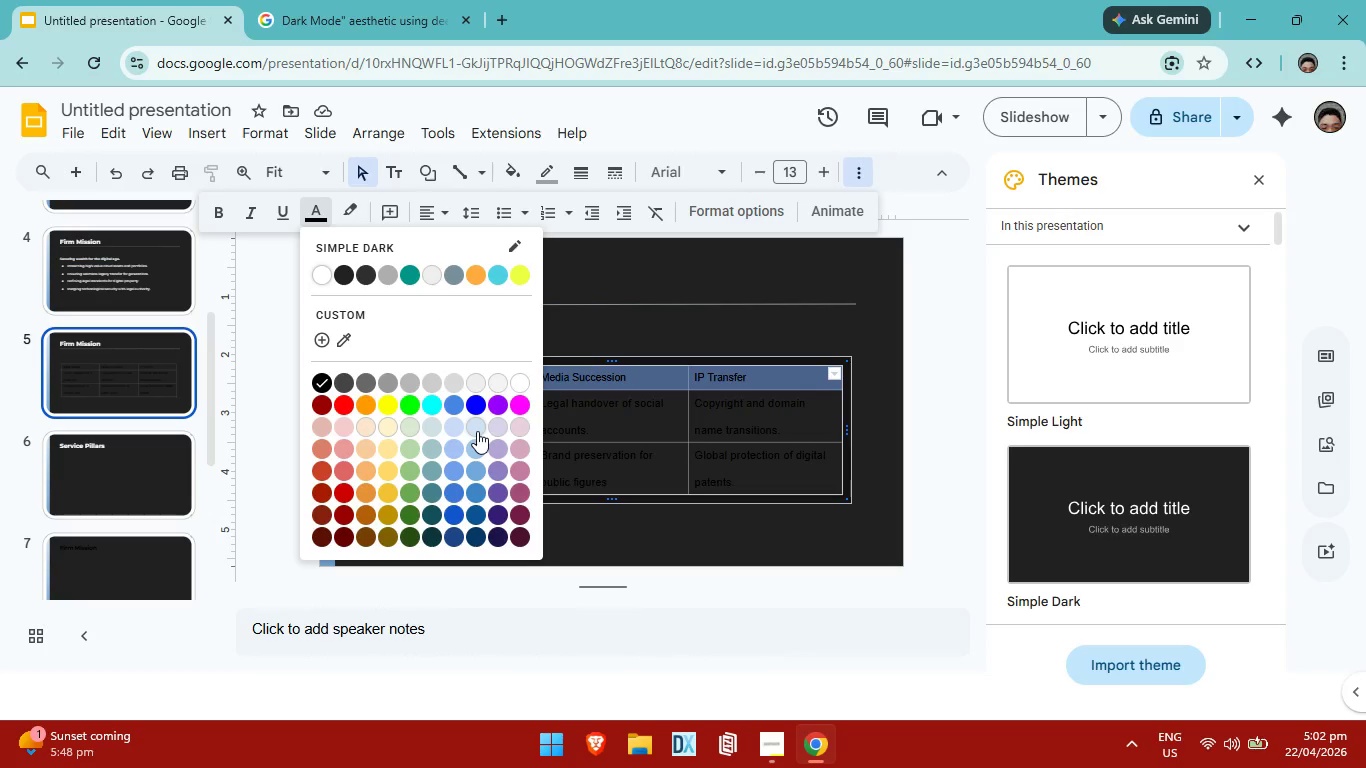 
left_click([477, 431])
 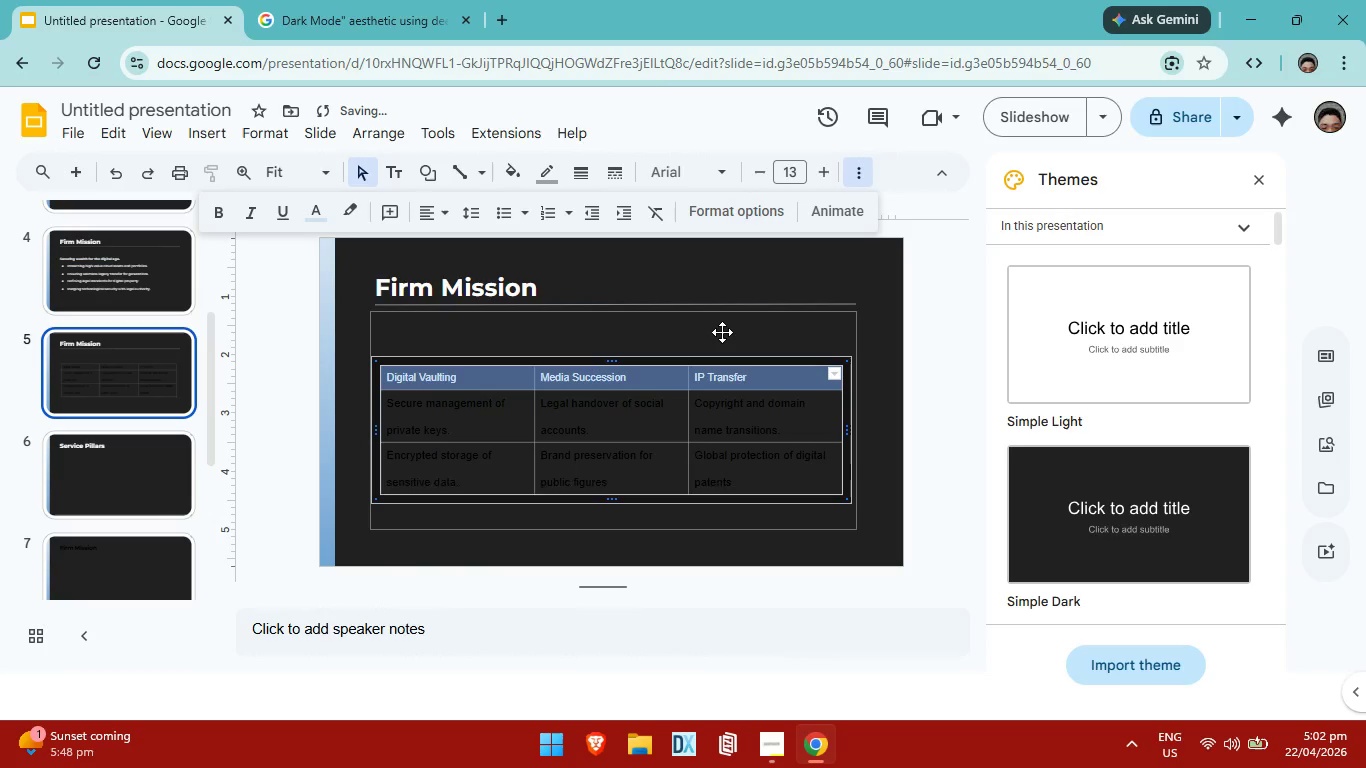 
left_click([722, 332])
 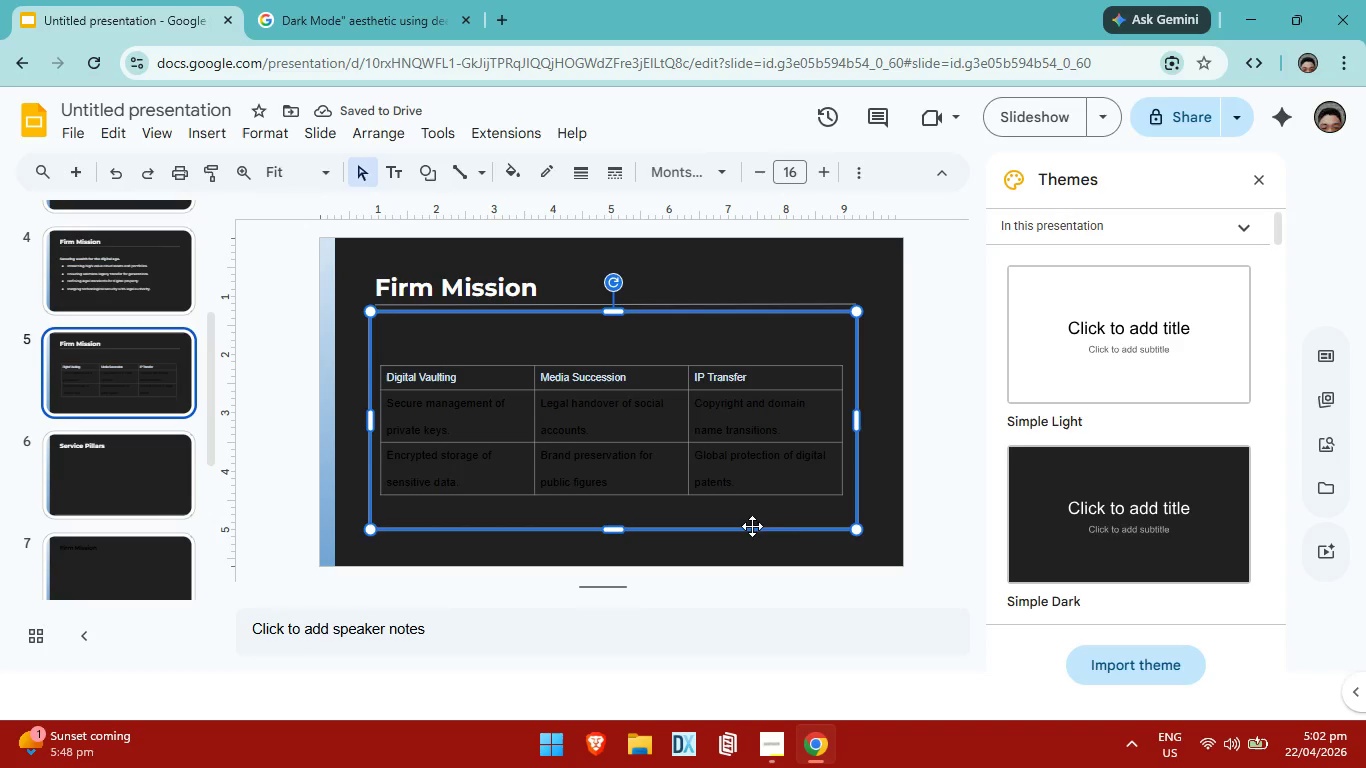 
left_click([886, 551])
 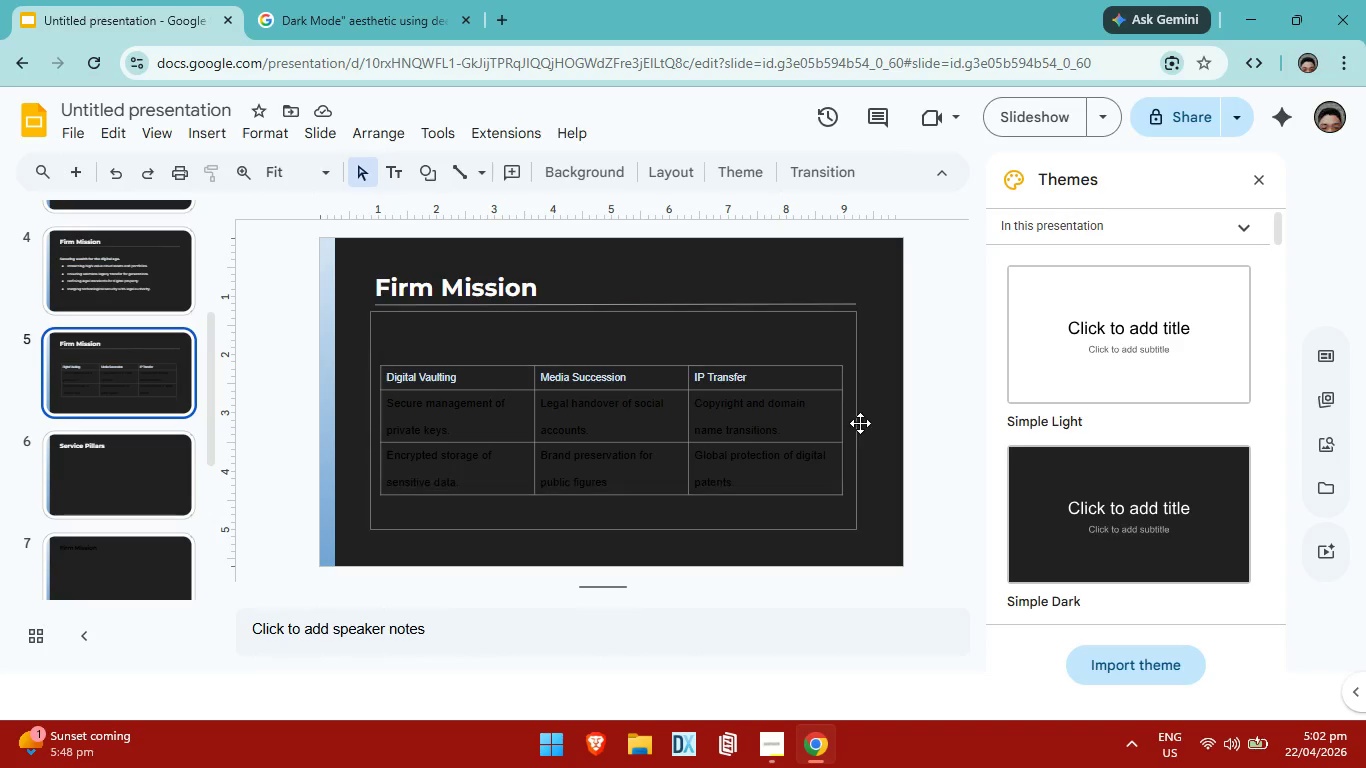 
left_click([840, 402])
 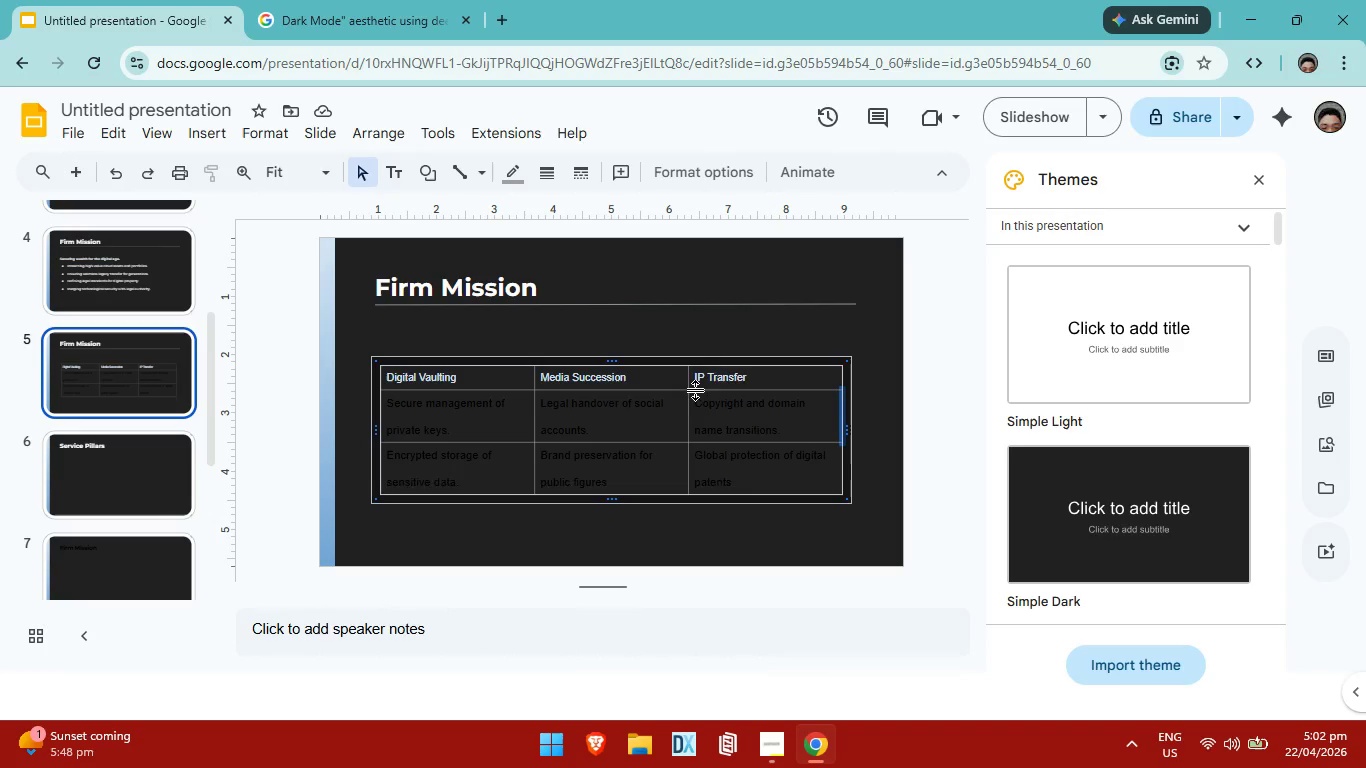 
left_click([688, 390])
 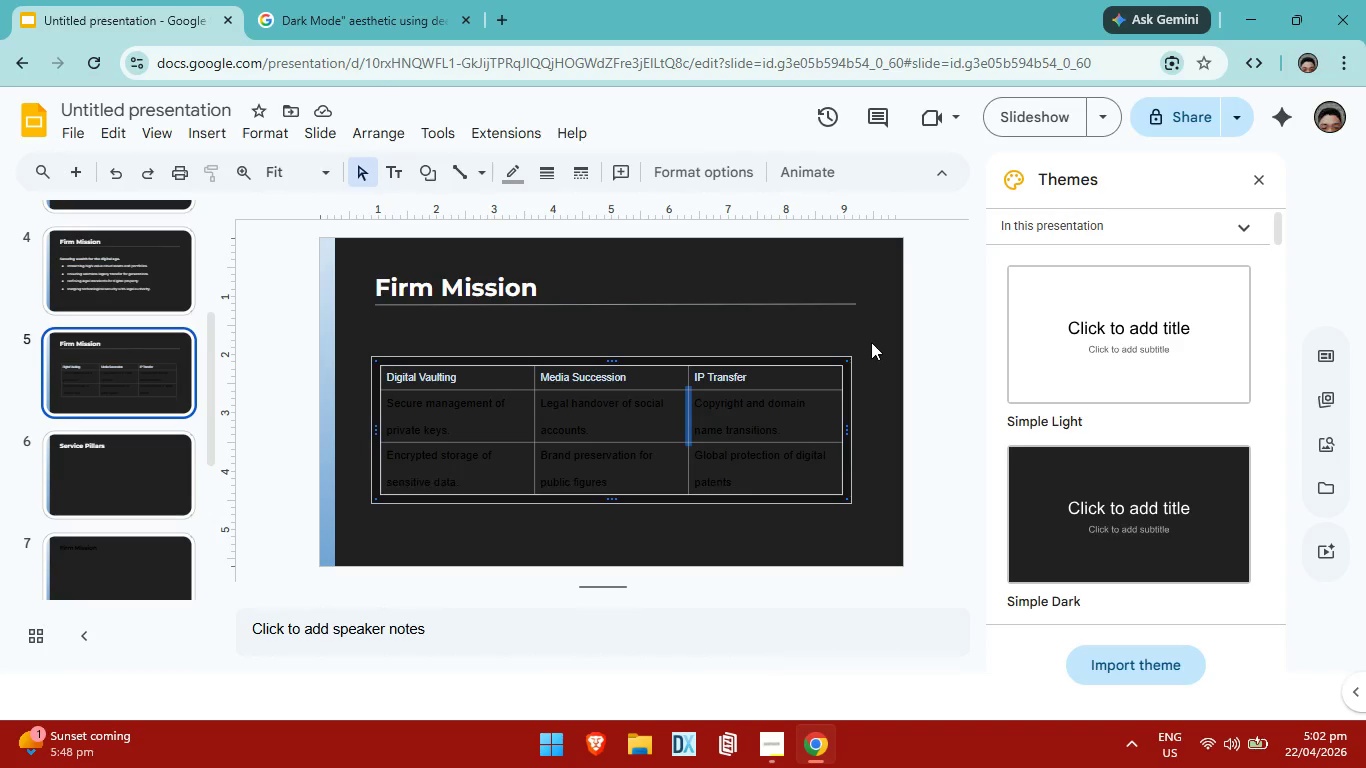 
left_click([871, 342])
 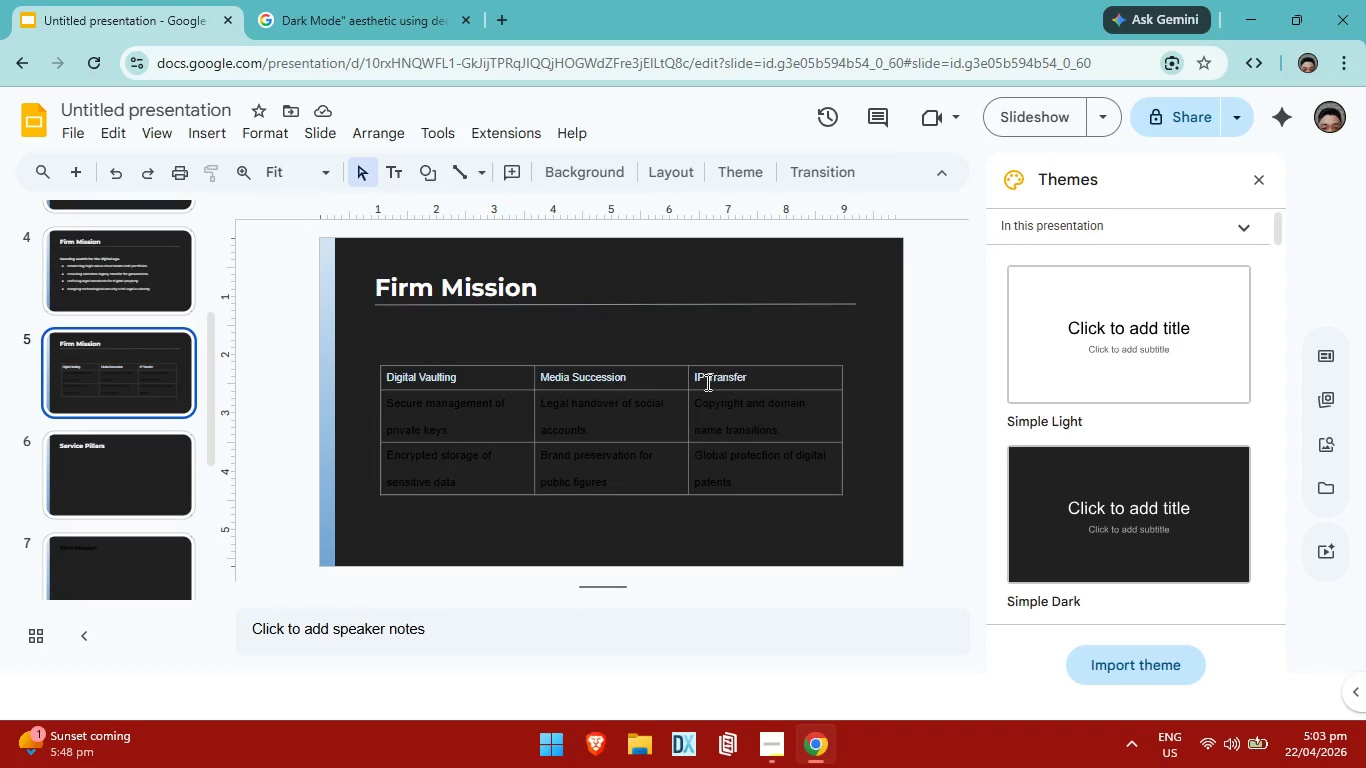 
left_click([686, 400])
 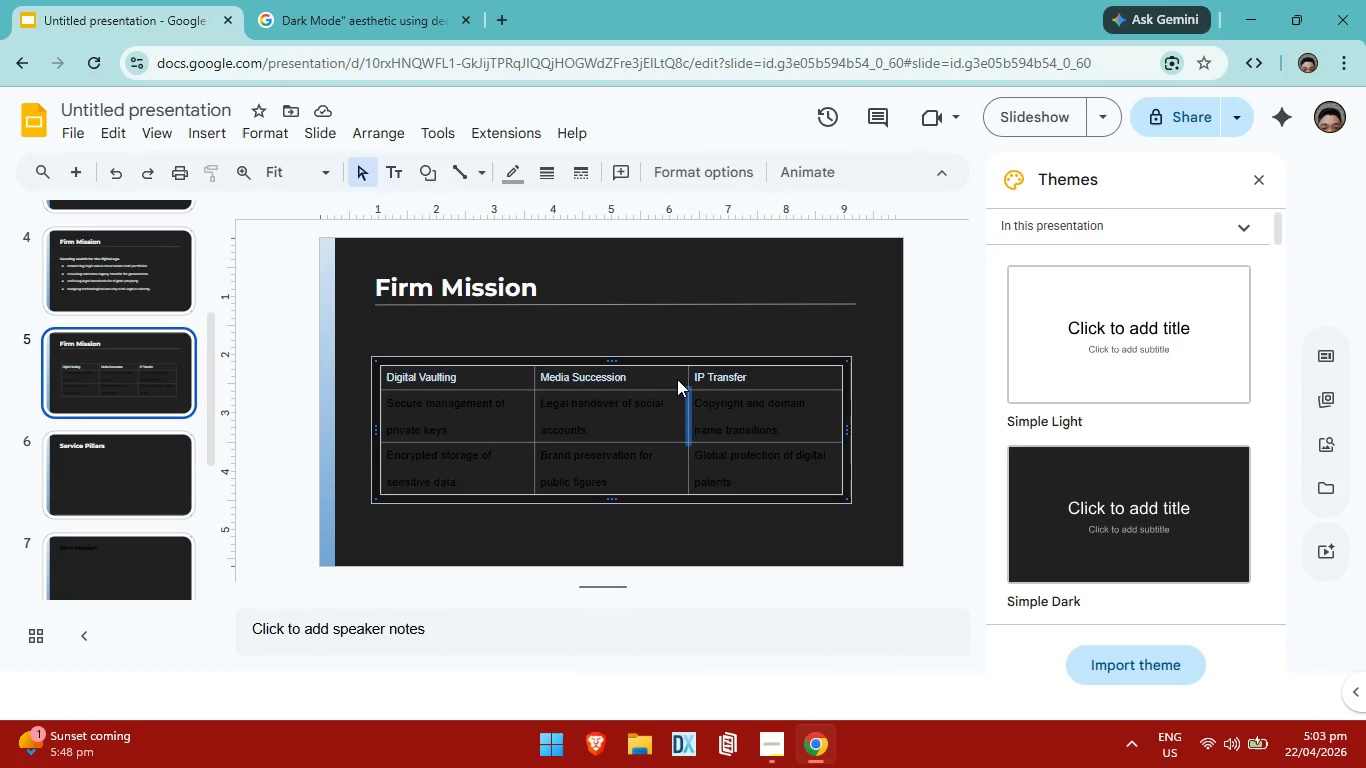 
right_click([677, 379])
 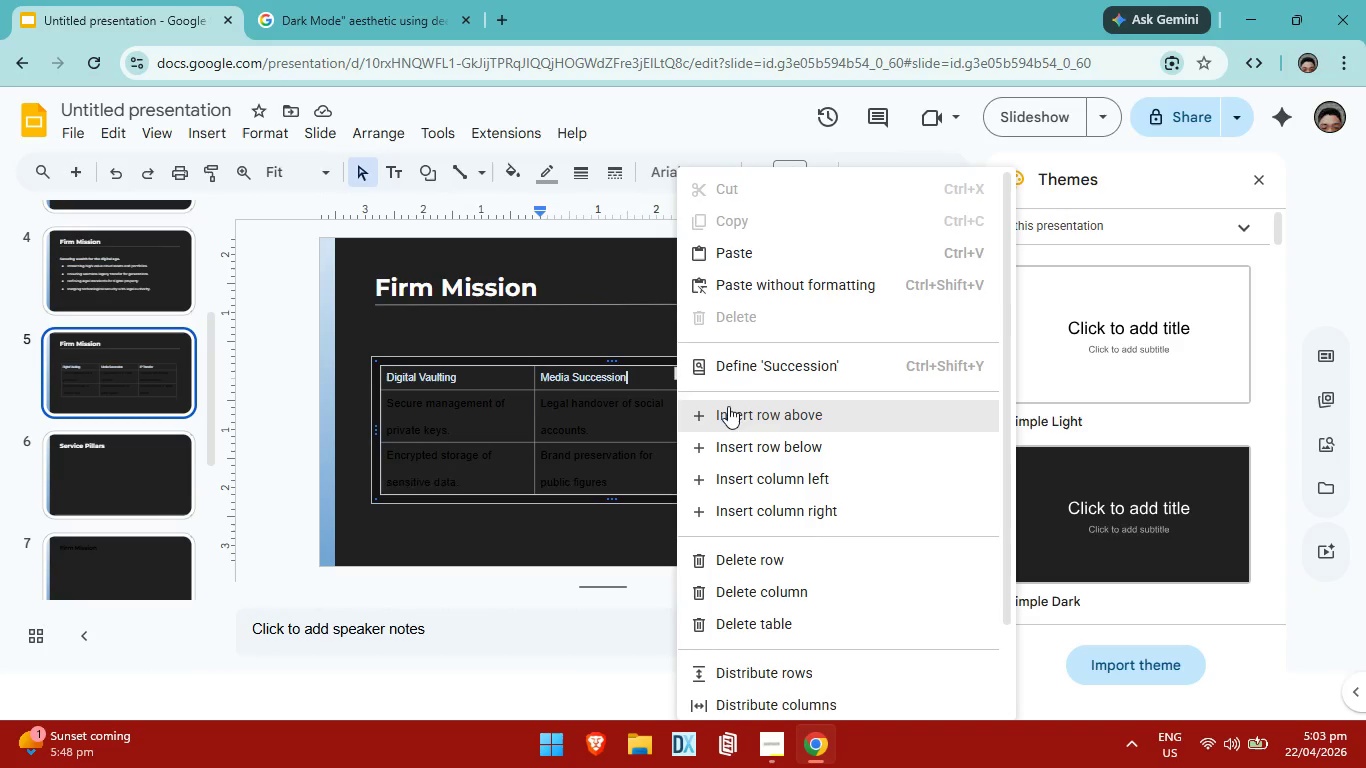 
scroll: coordinate [735, 427], scroll_direction: down, amount: 3.0
 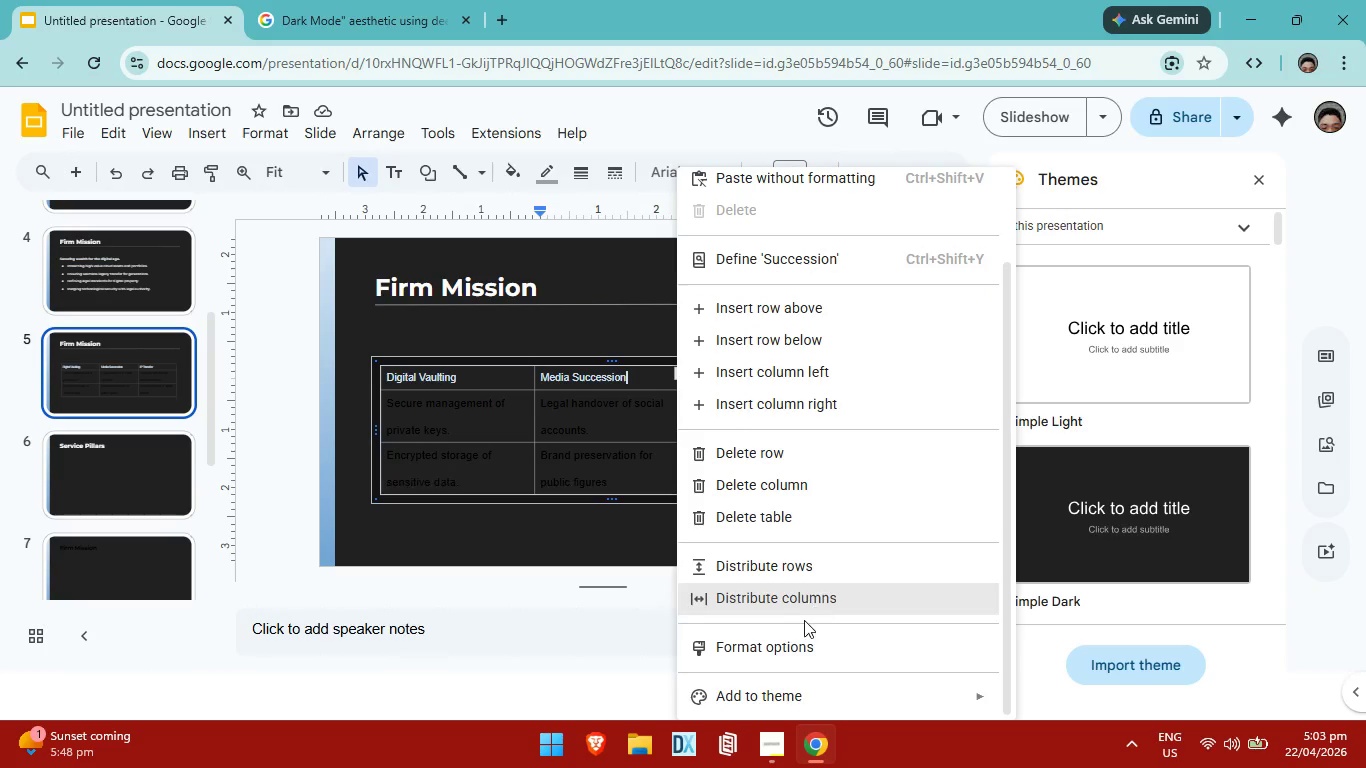 
left_click([796, 650])
 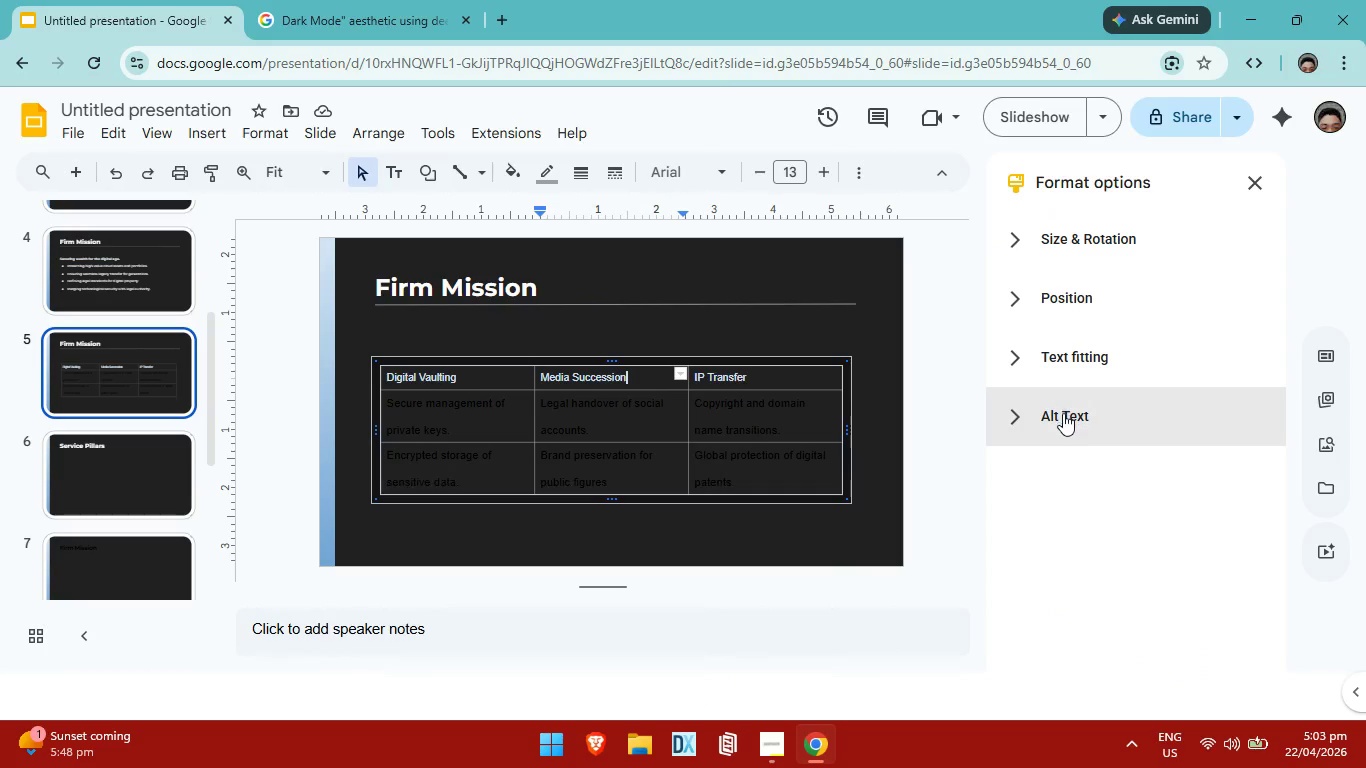 
left_click([1091, 343])
 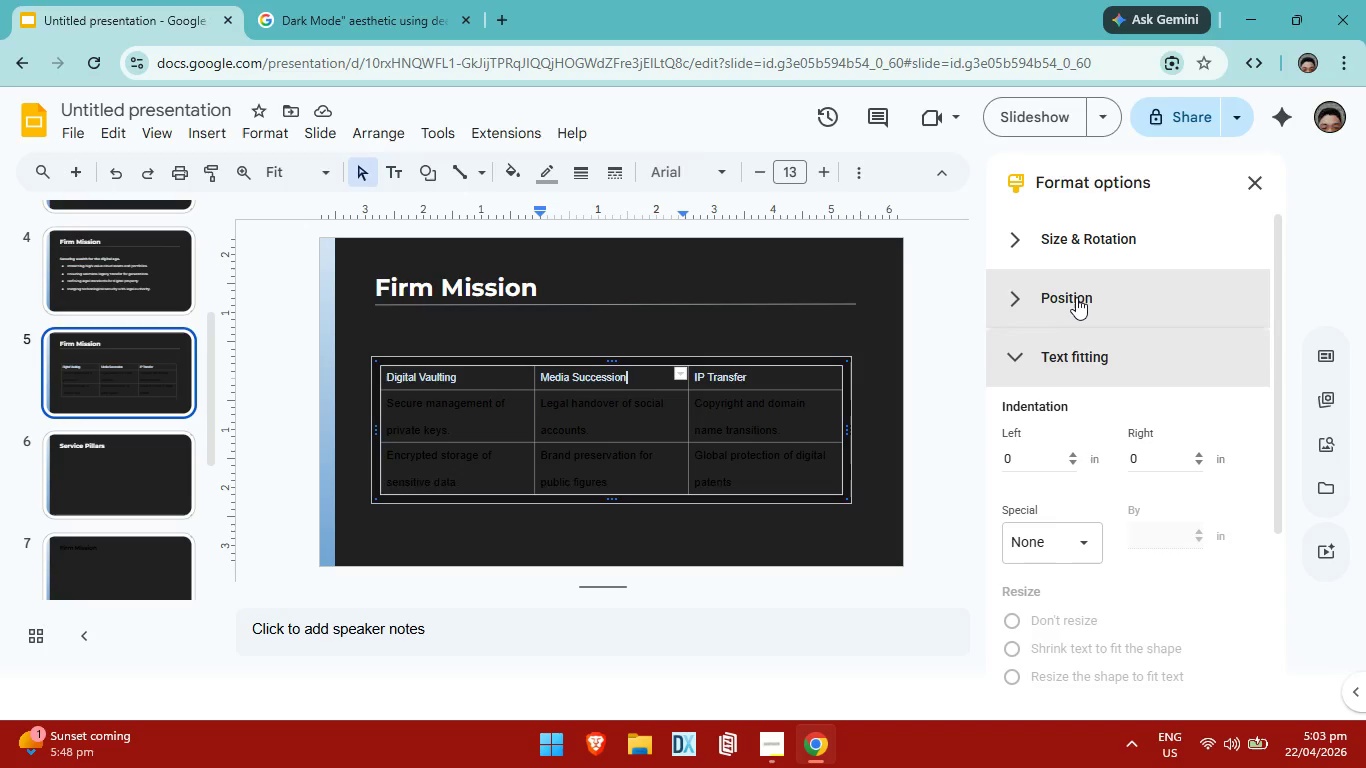 
left_click([1076, 296])
 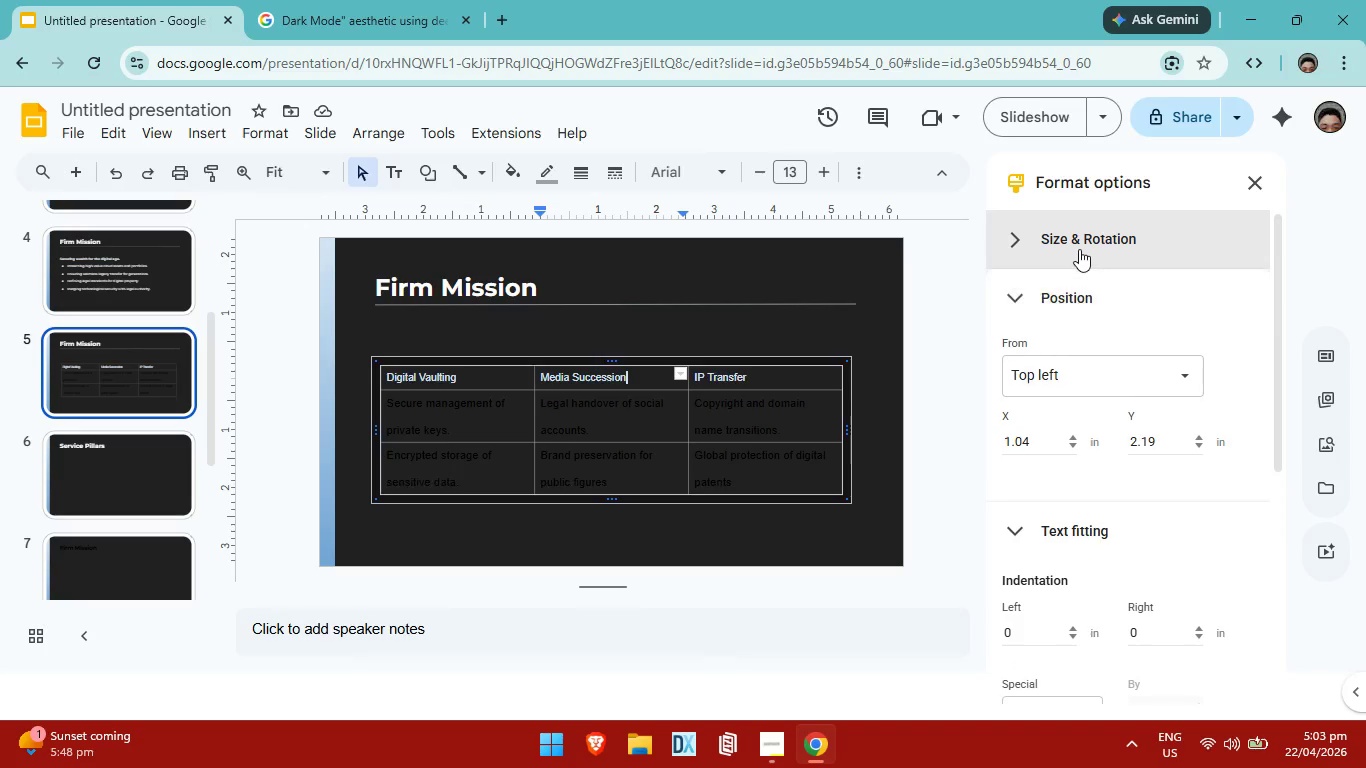 
left_click([1079, 249])
 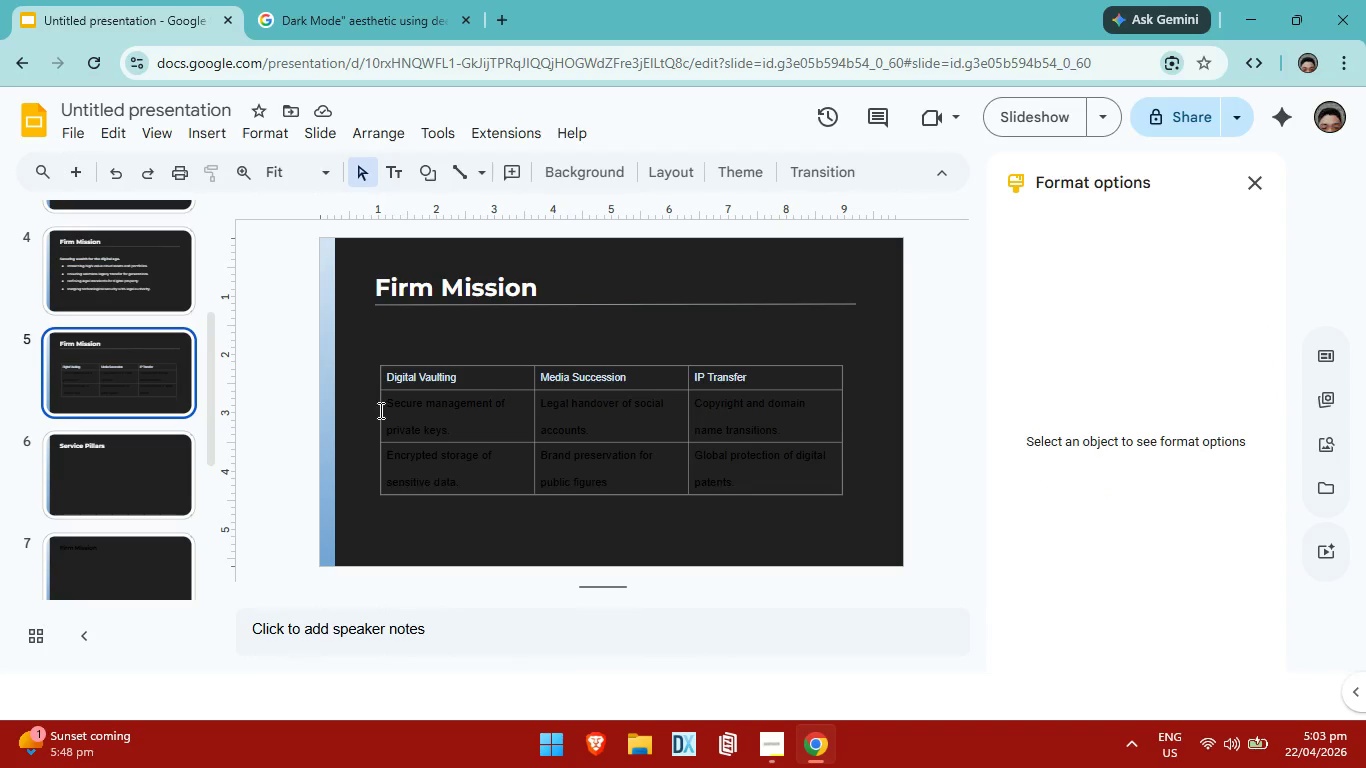 
wait(6.33)
 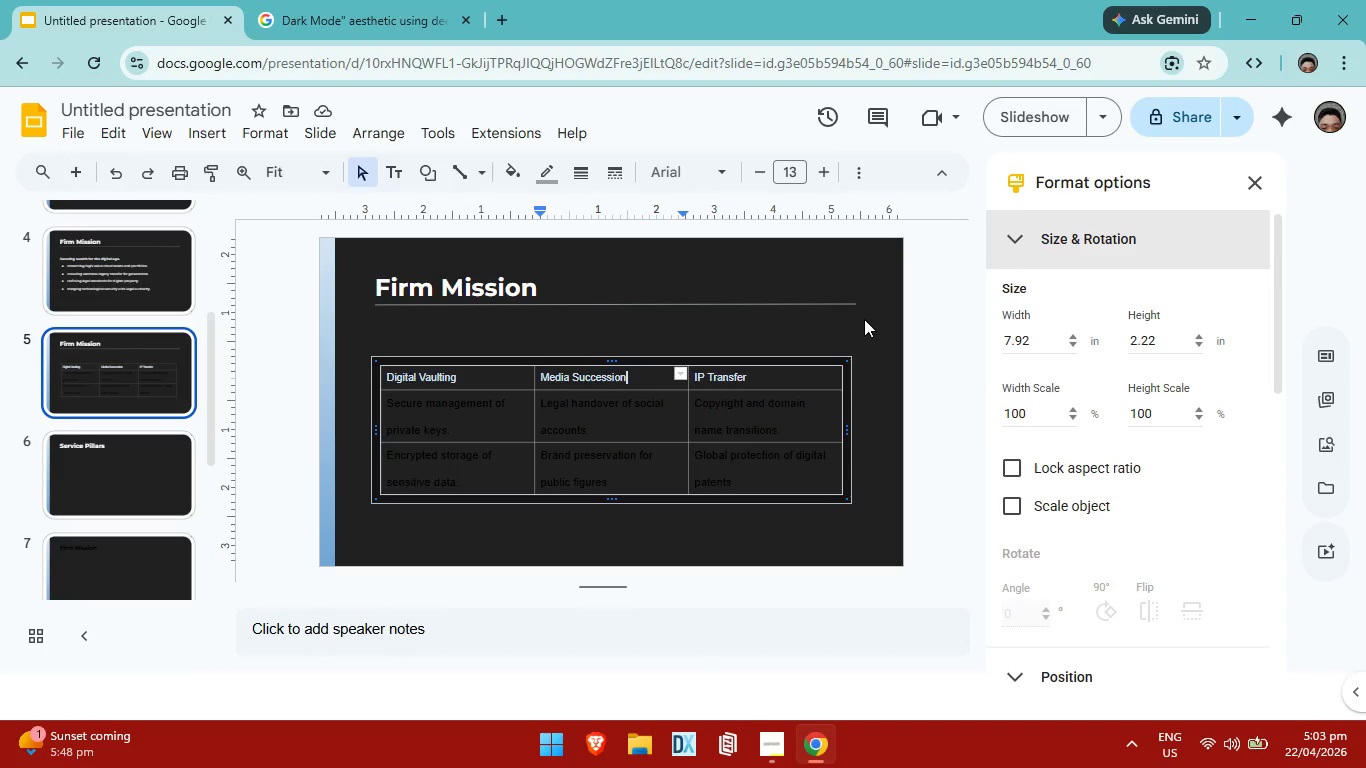 
left_click_drag(start_coordinate=[385, 404], to_coordinate=[752, 469])
 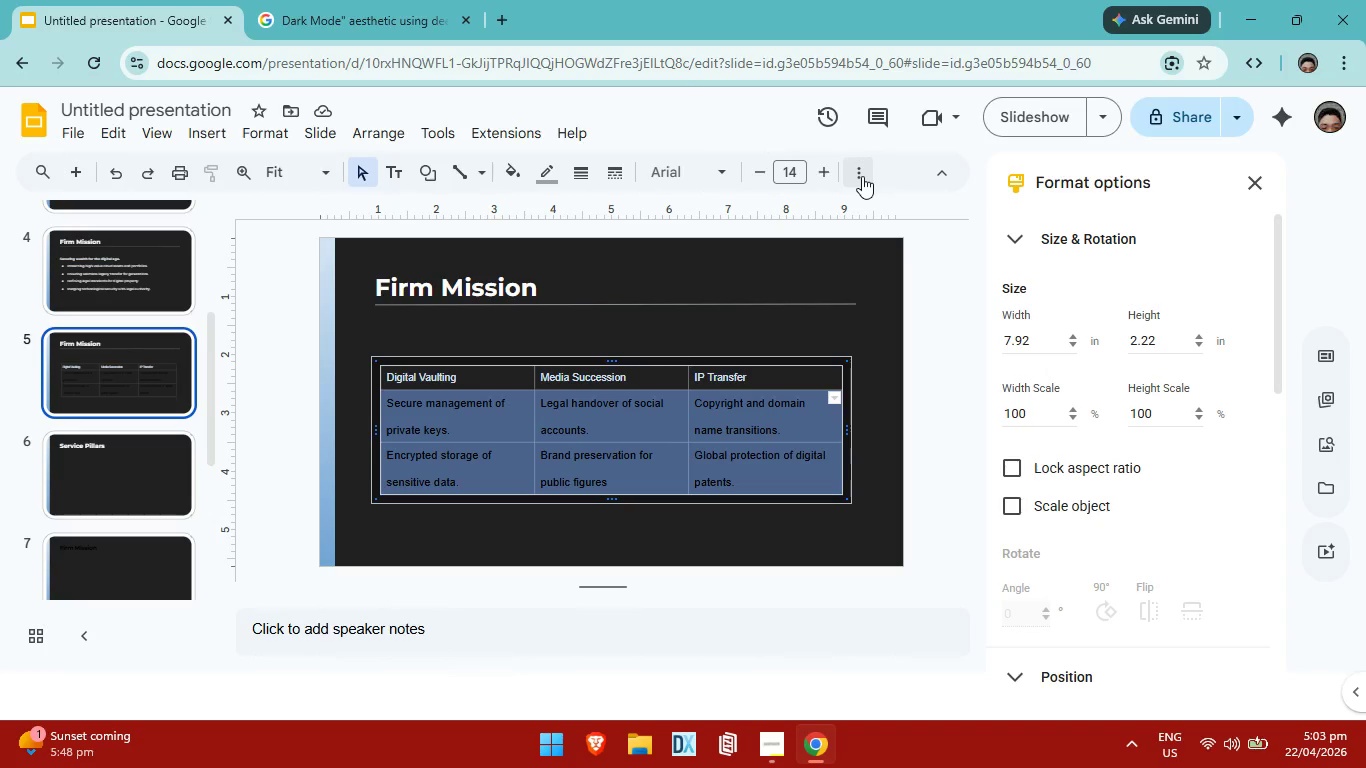 
wait(7.69)
 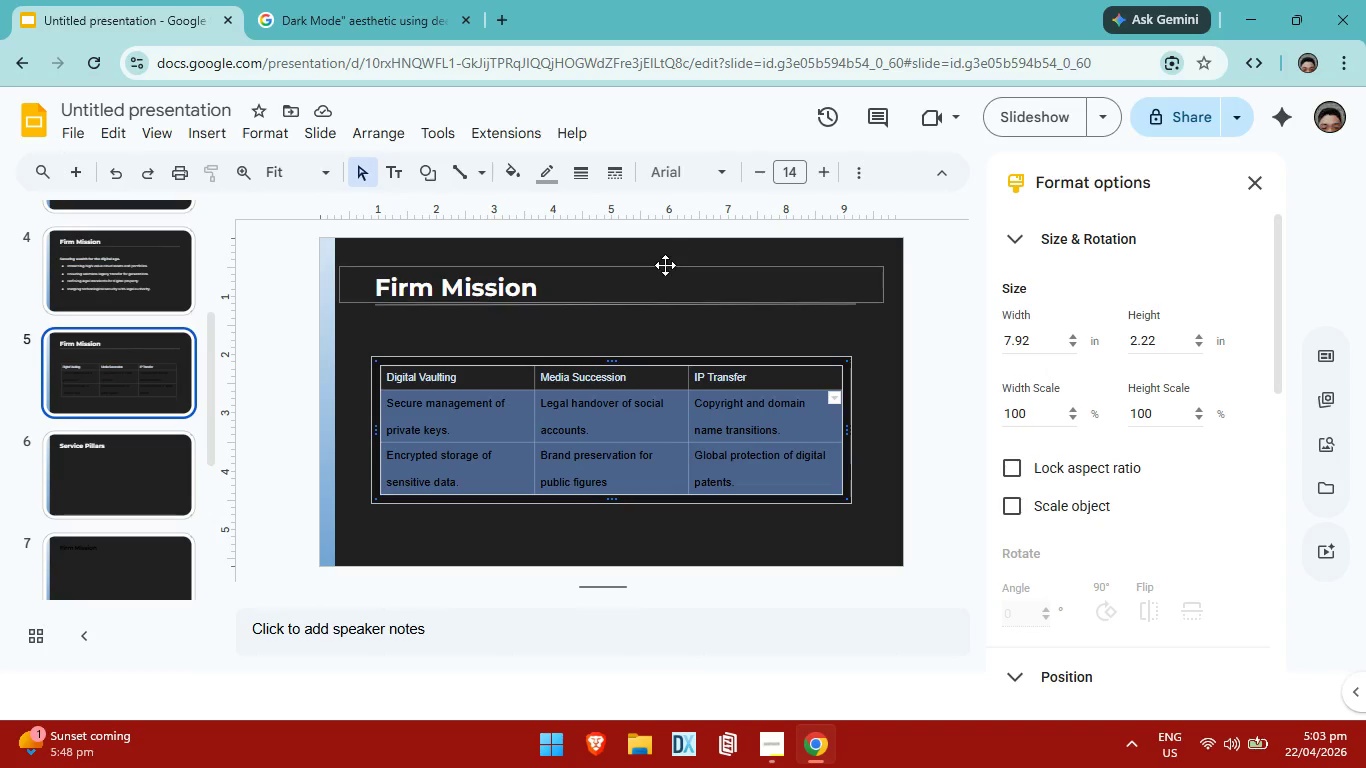 
left_click([331, 216])
 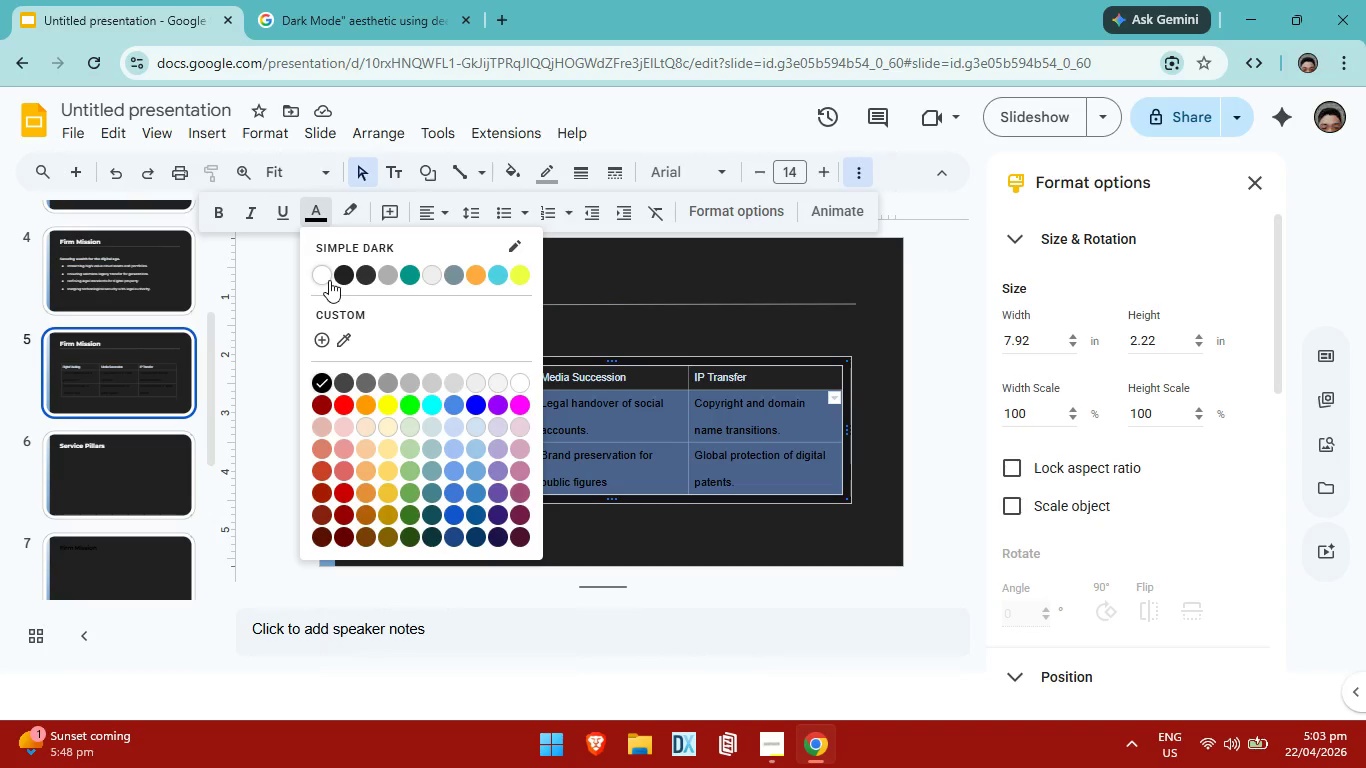 
left_click([329, 280])
 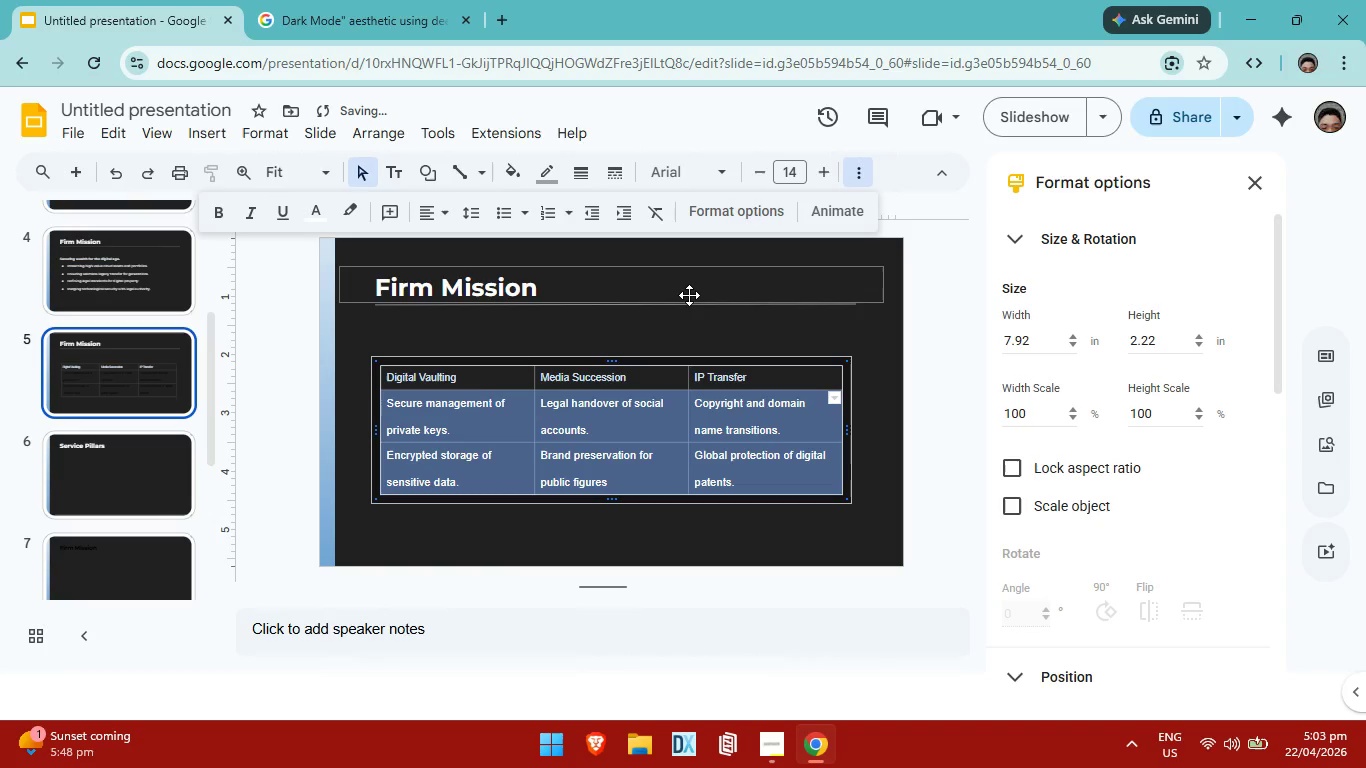 
left_click([689, 295])
 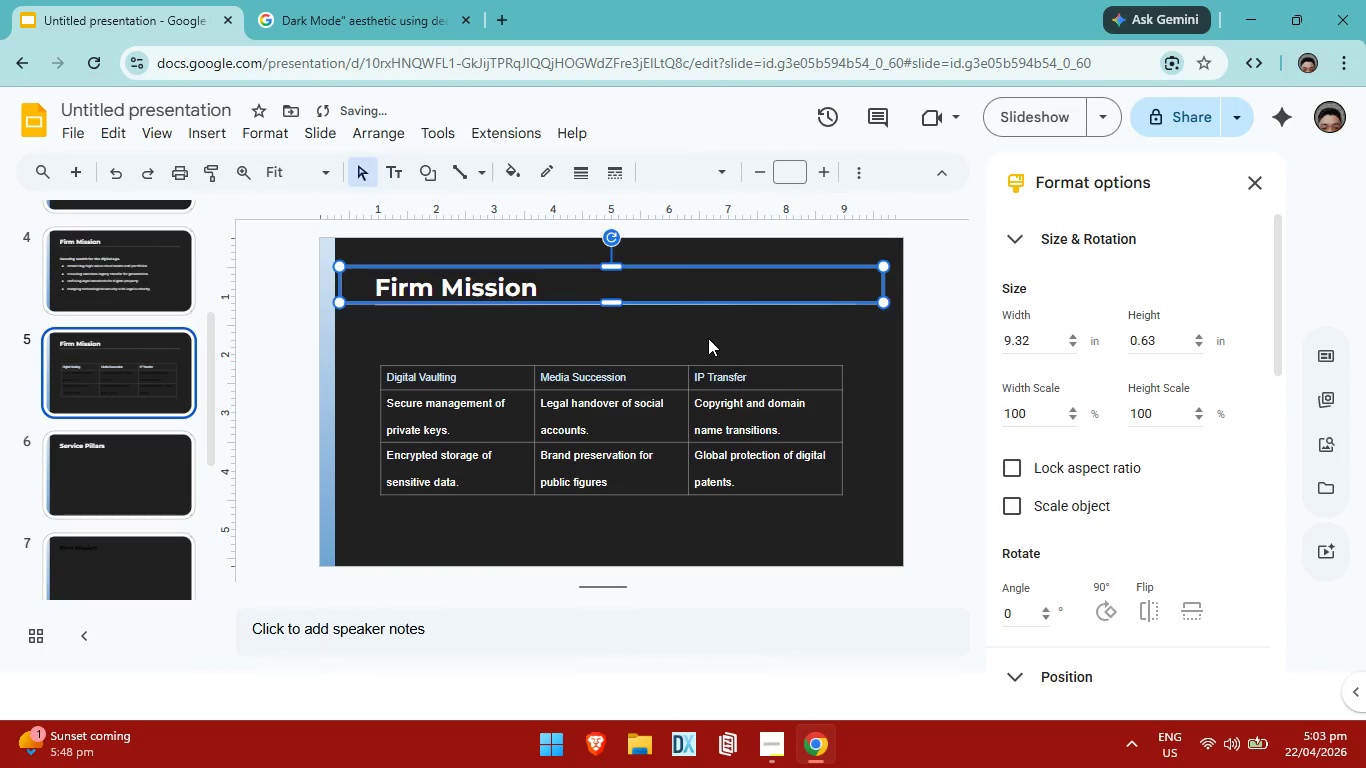 
left_click([708, 338])
 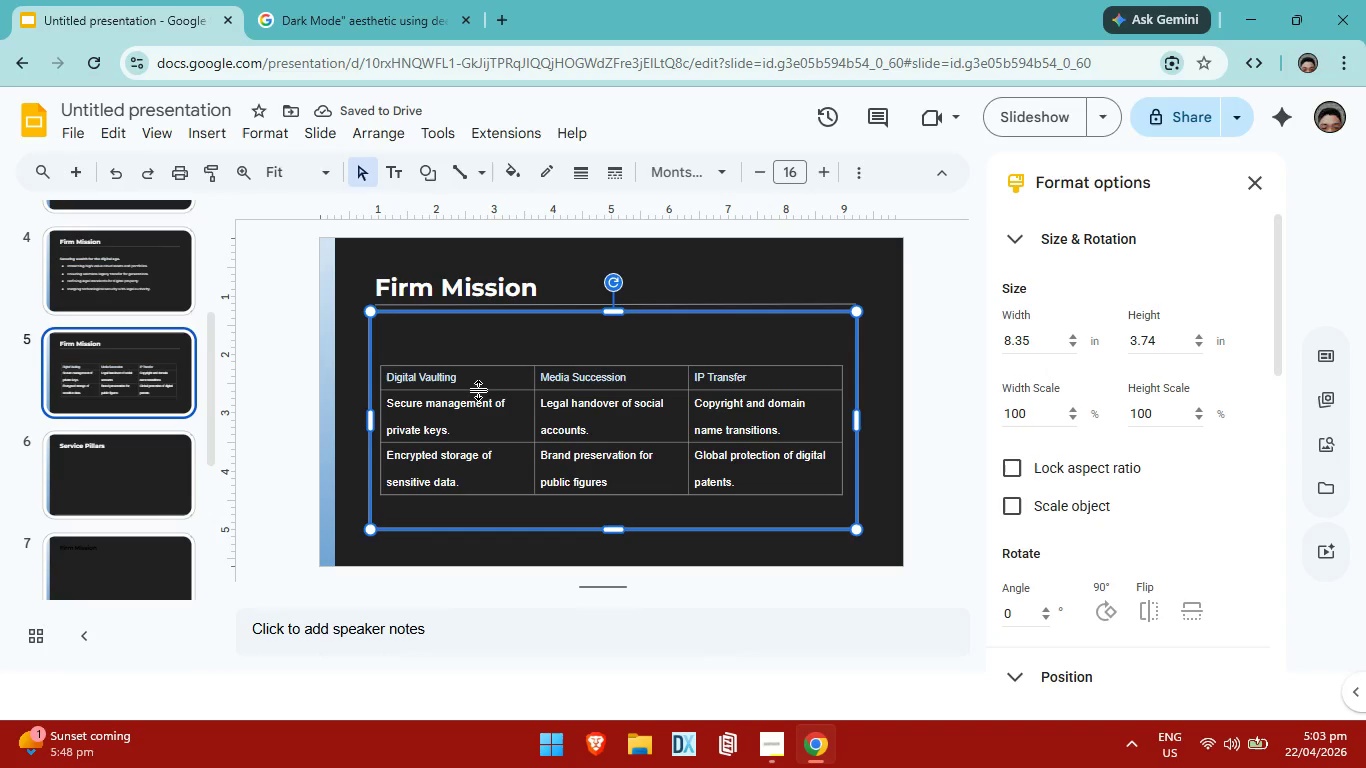 
left_click([481, 378])
 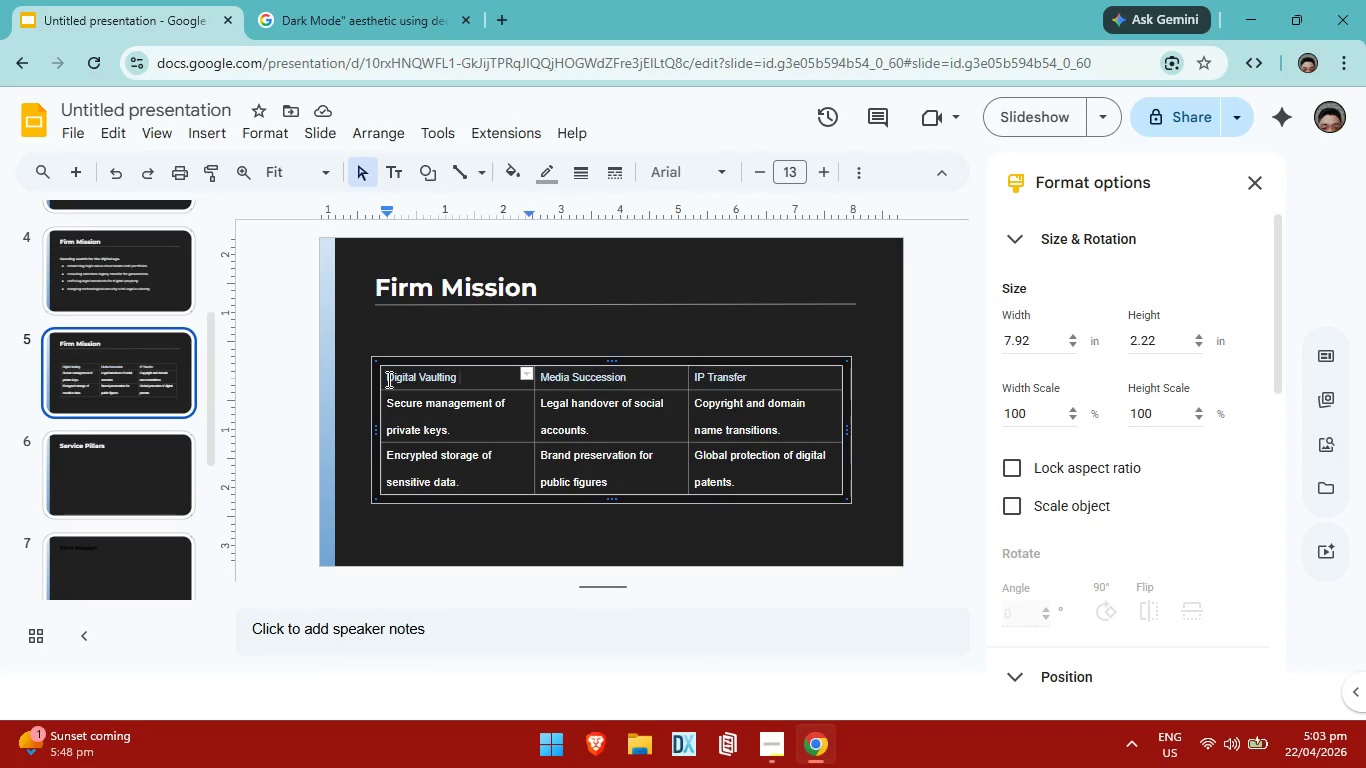 
left_click_drag(start_coordinate=[387, 379], to_coordinate=[745, 474])
 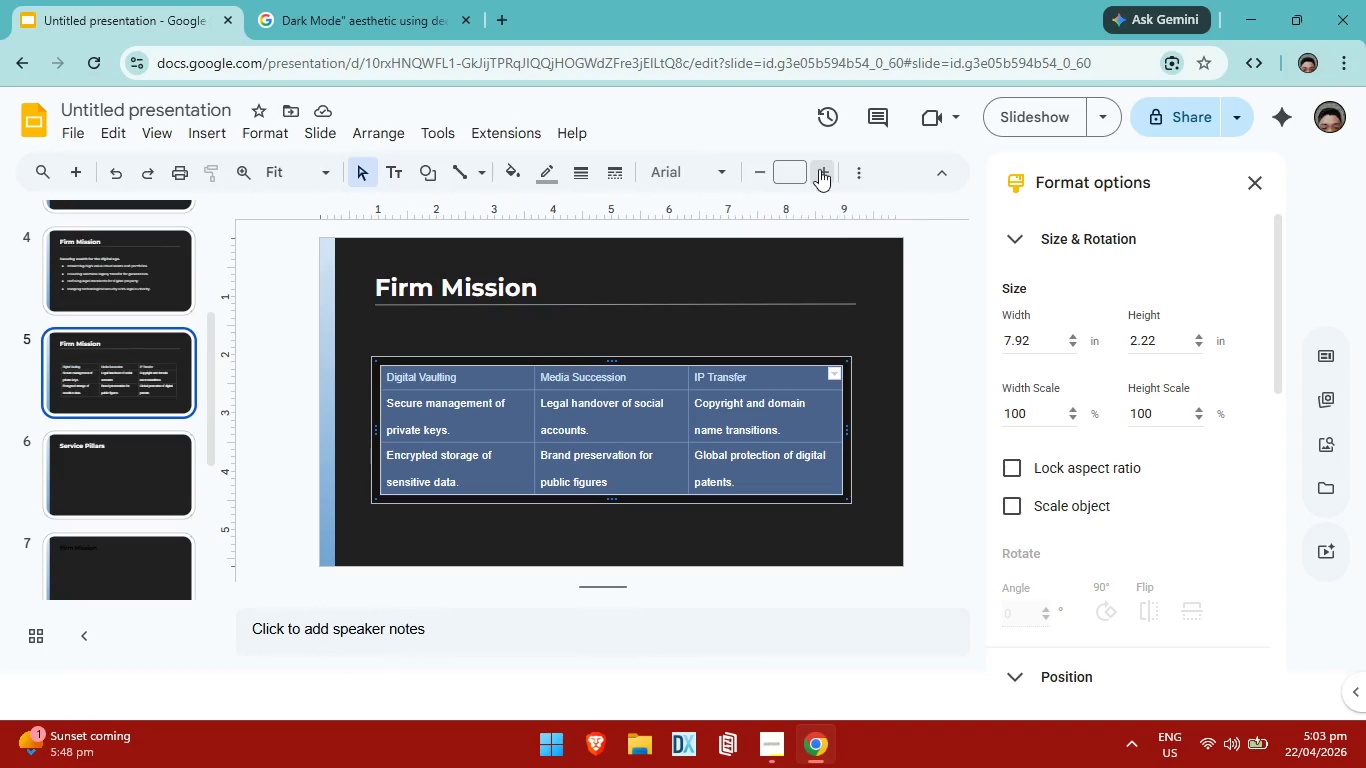 
wait(9.12)
 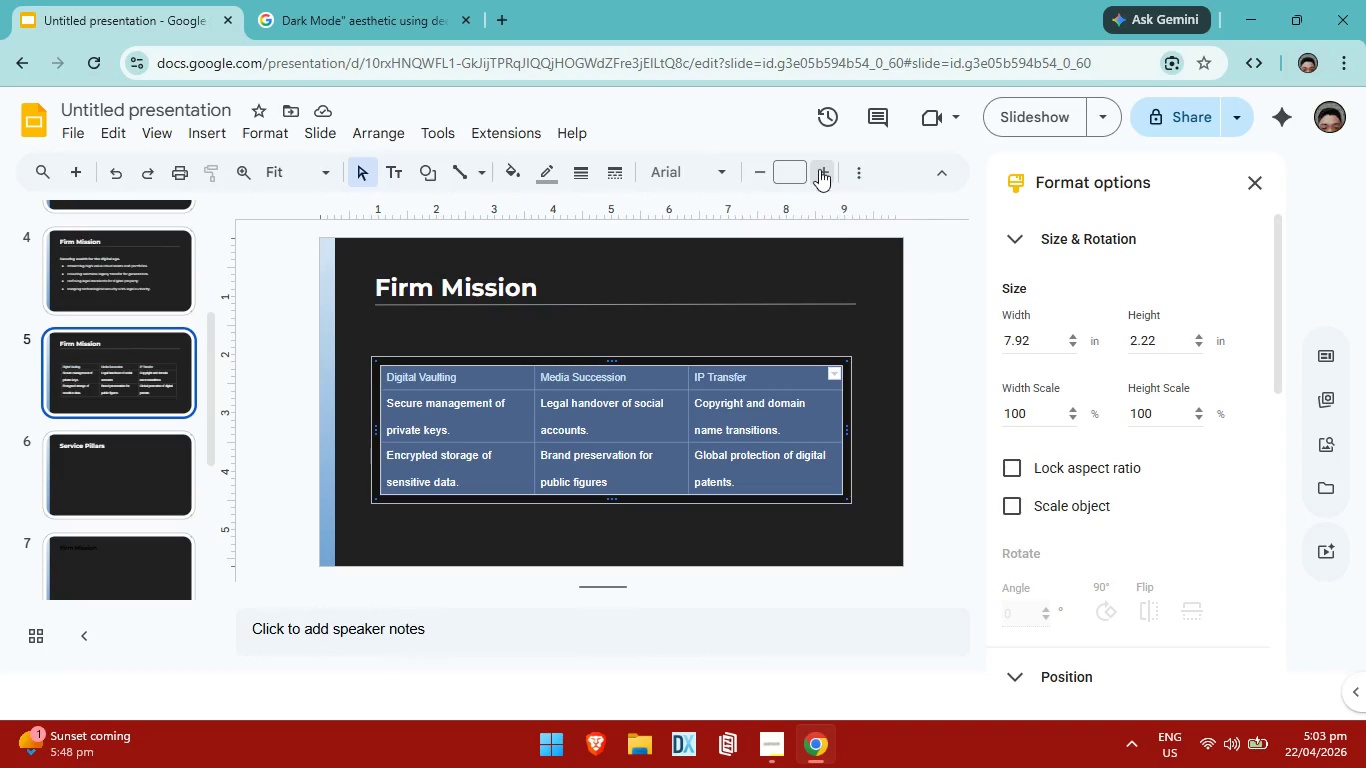 
left_click([752, 180])
 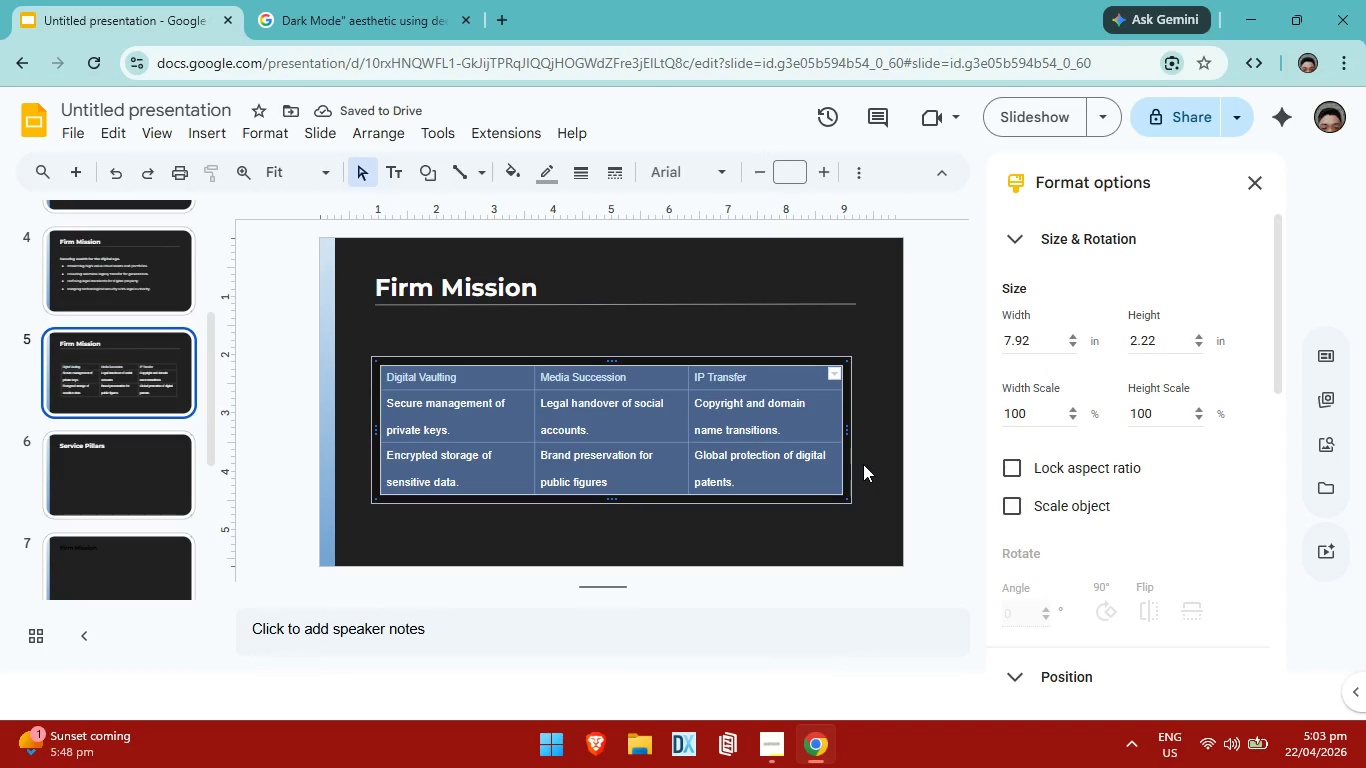 
wait(5.92)
 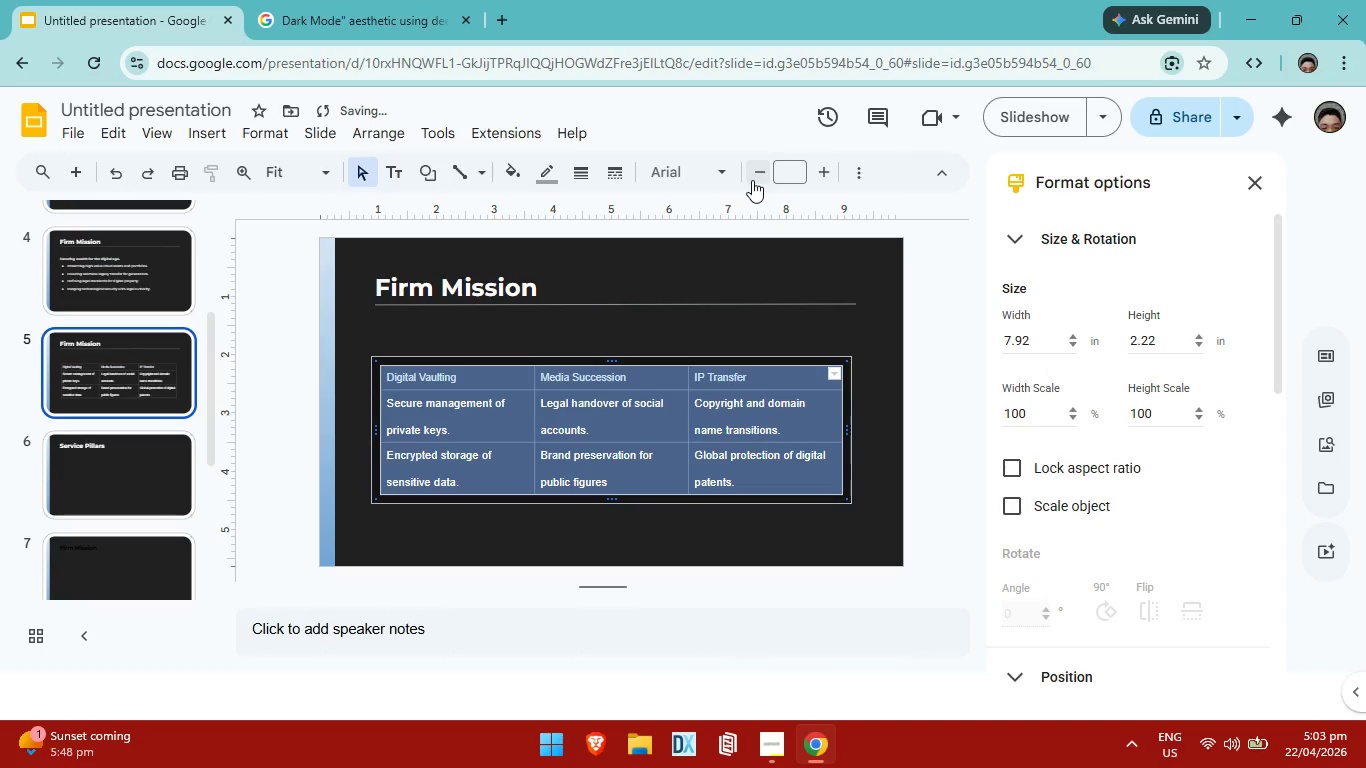 
double_click([826, 180])
 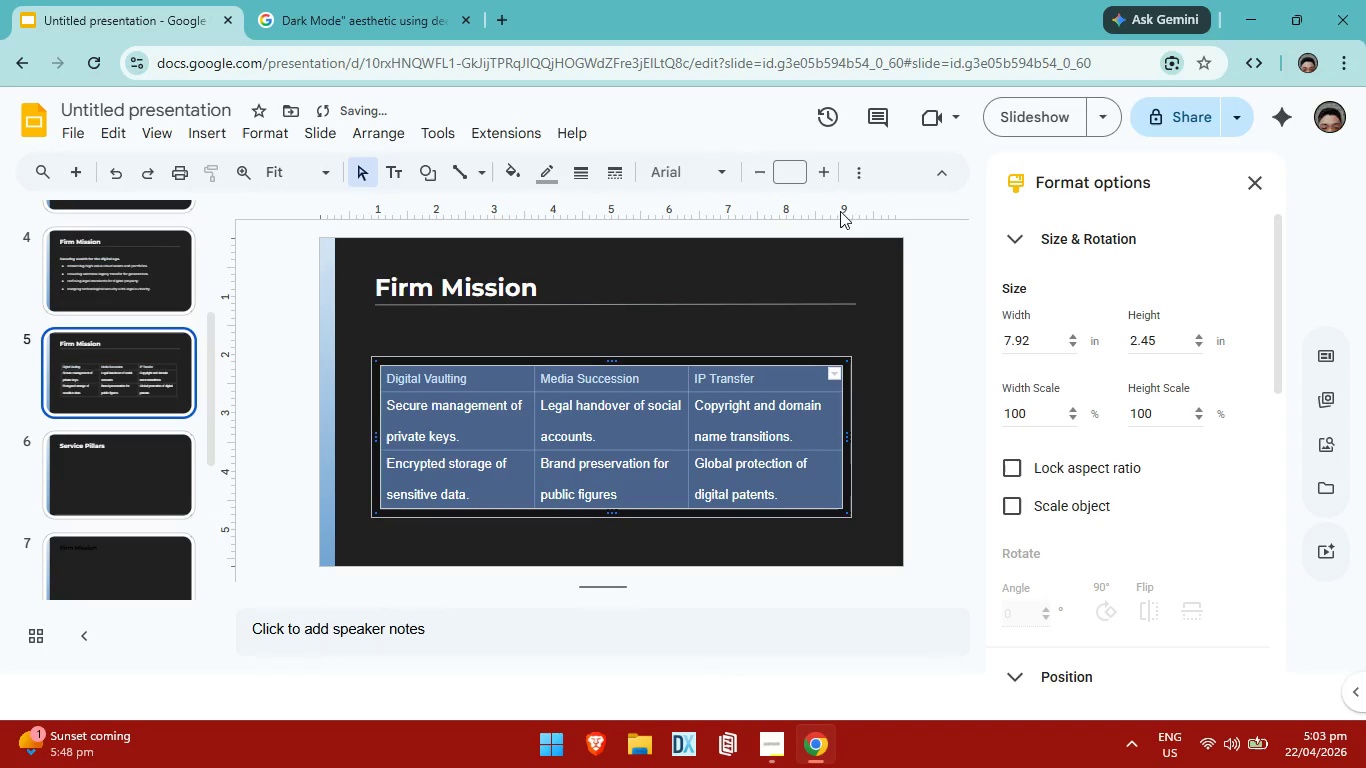 
left_click([856, 176])
 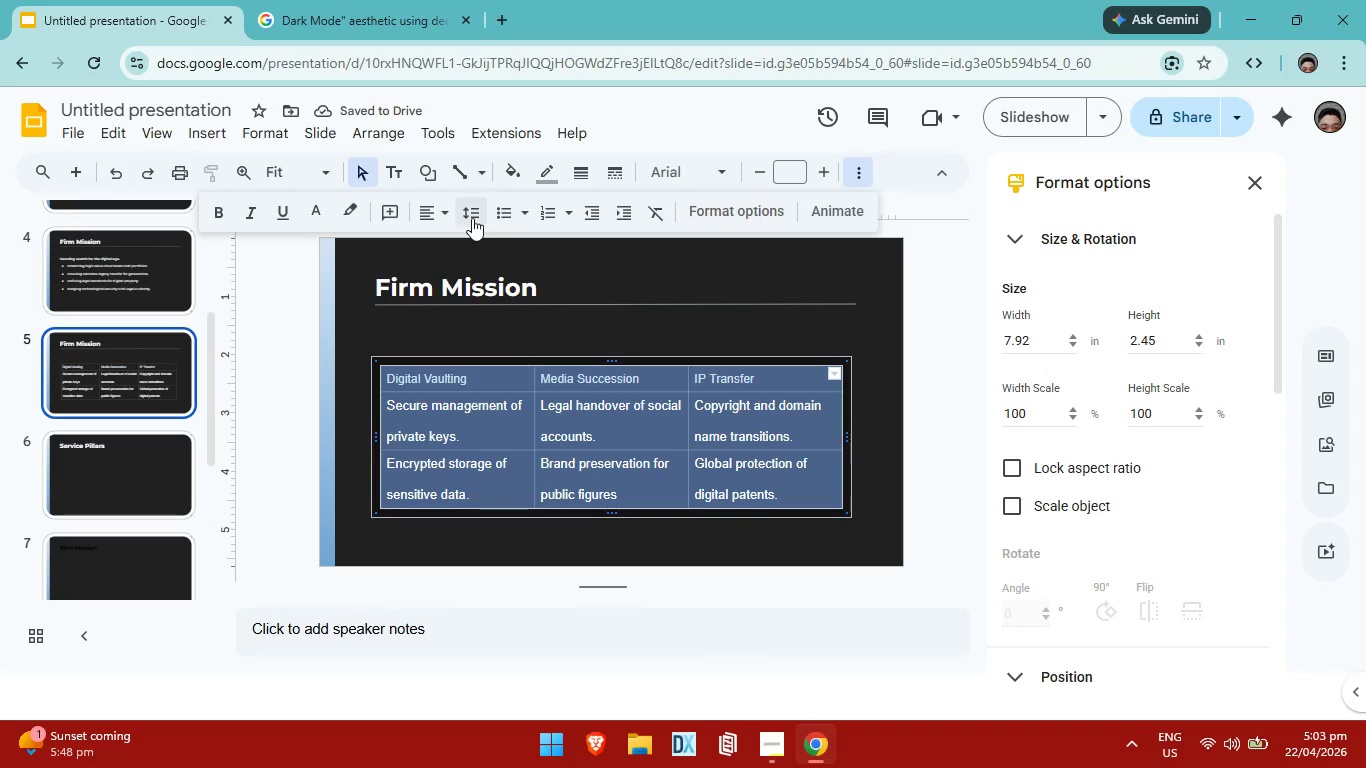 
left_click([472, 218])
 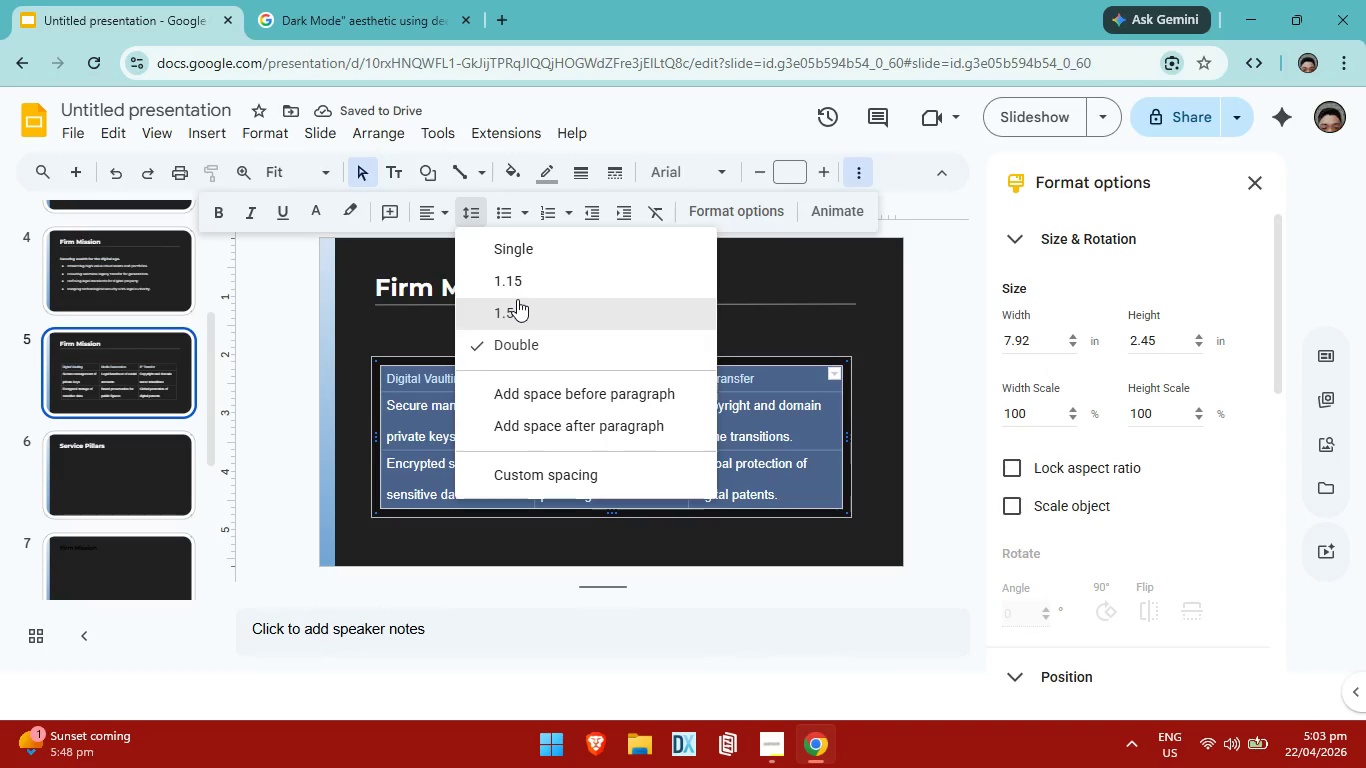 
left_click([517, 299])
 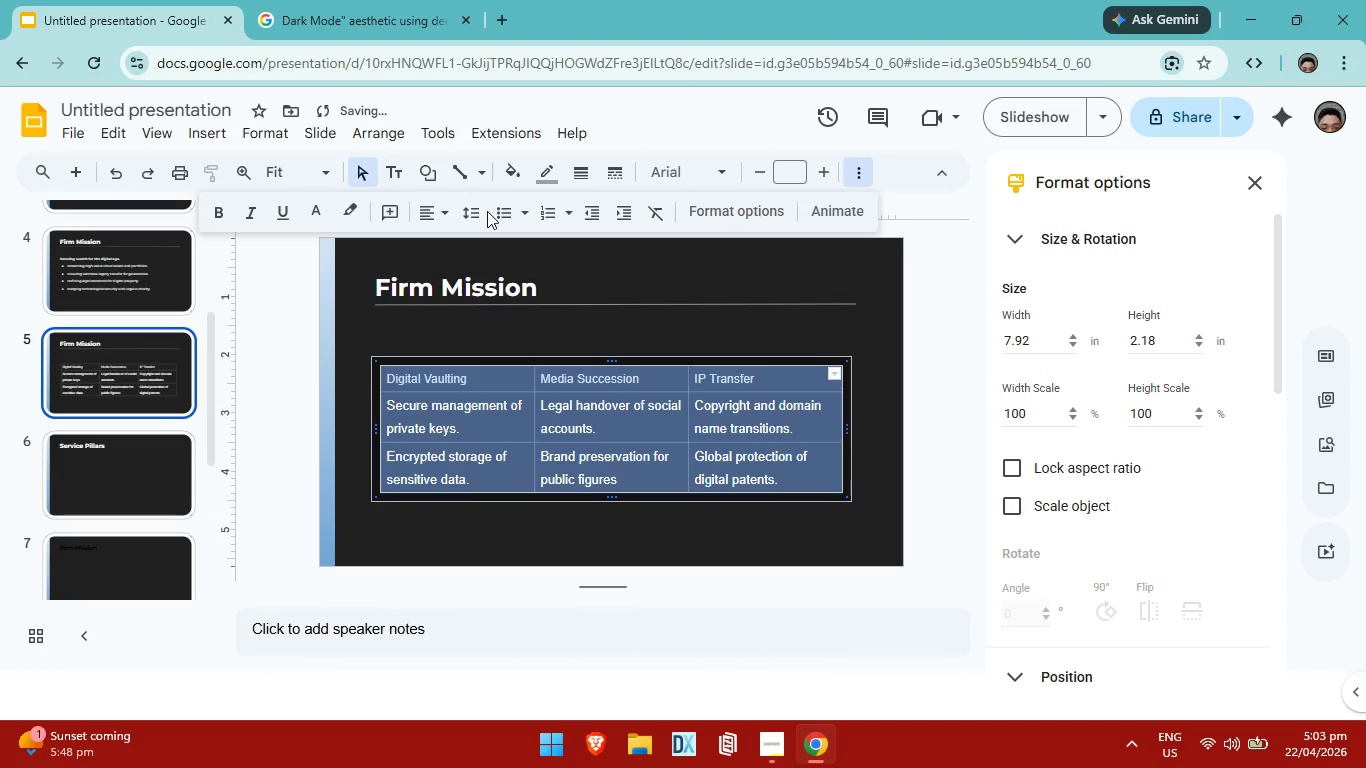 
double_click([464, 213])
 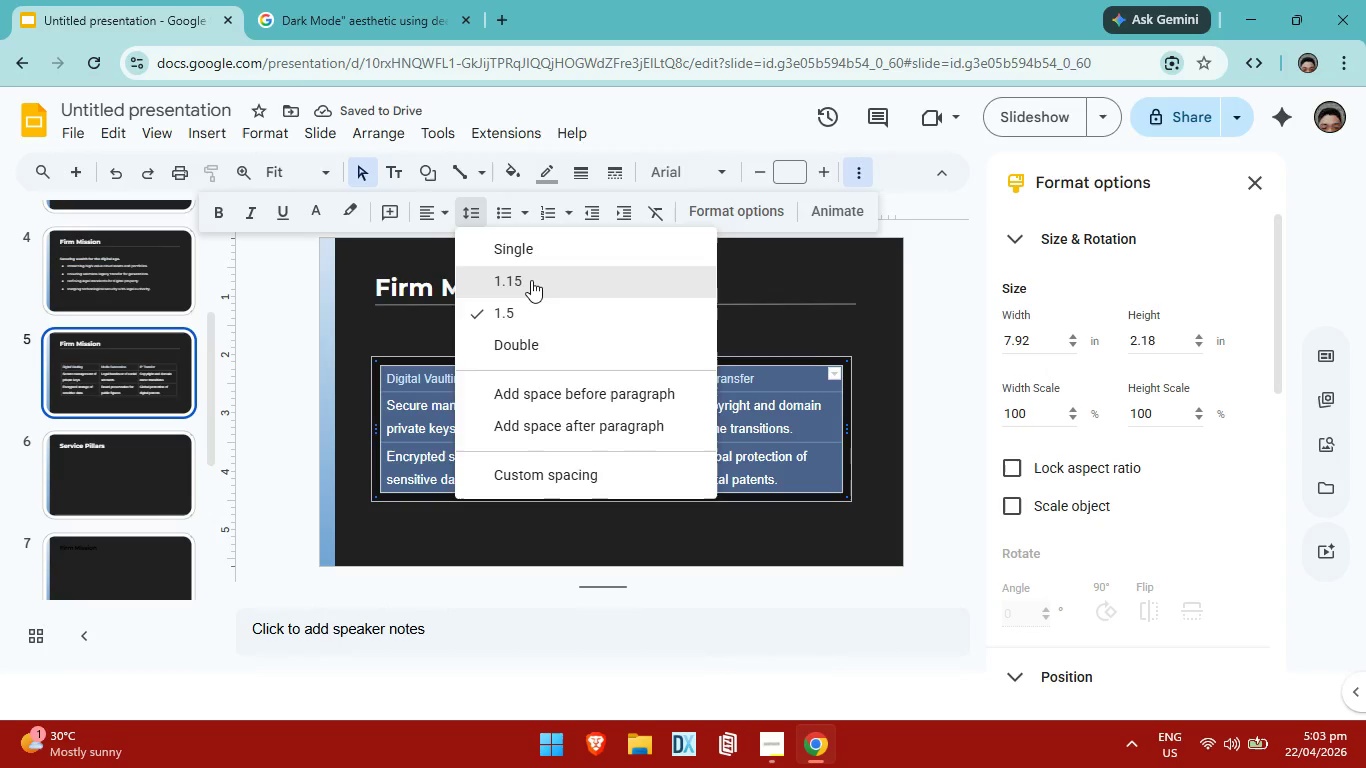 
left_click([531, 280])
 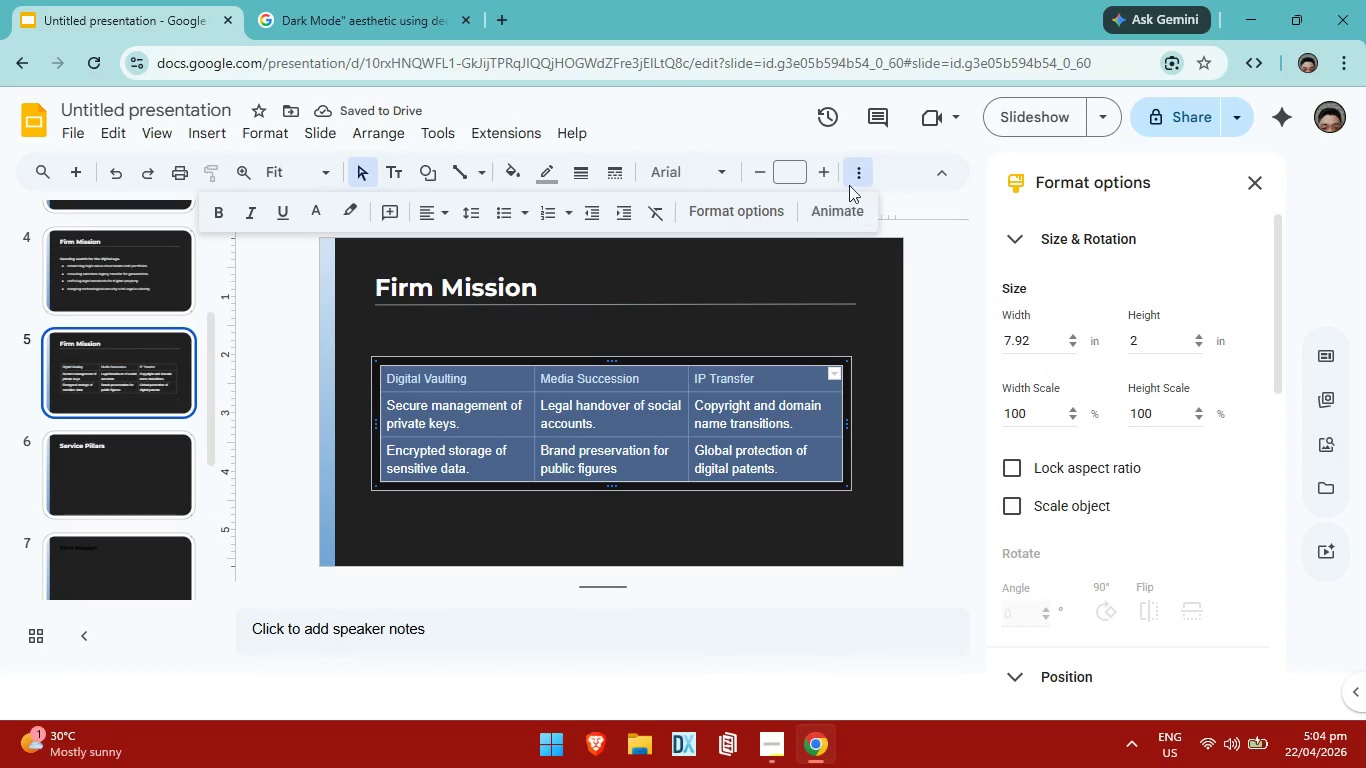 
left_click([829, 166])
 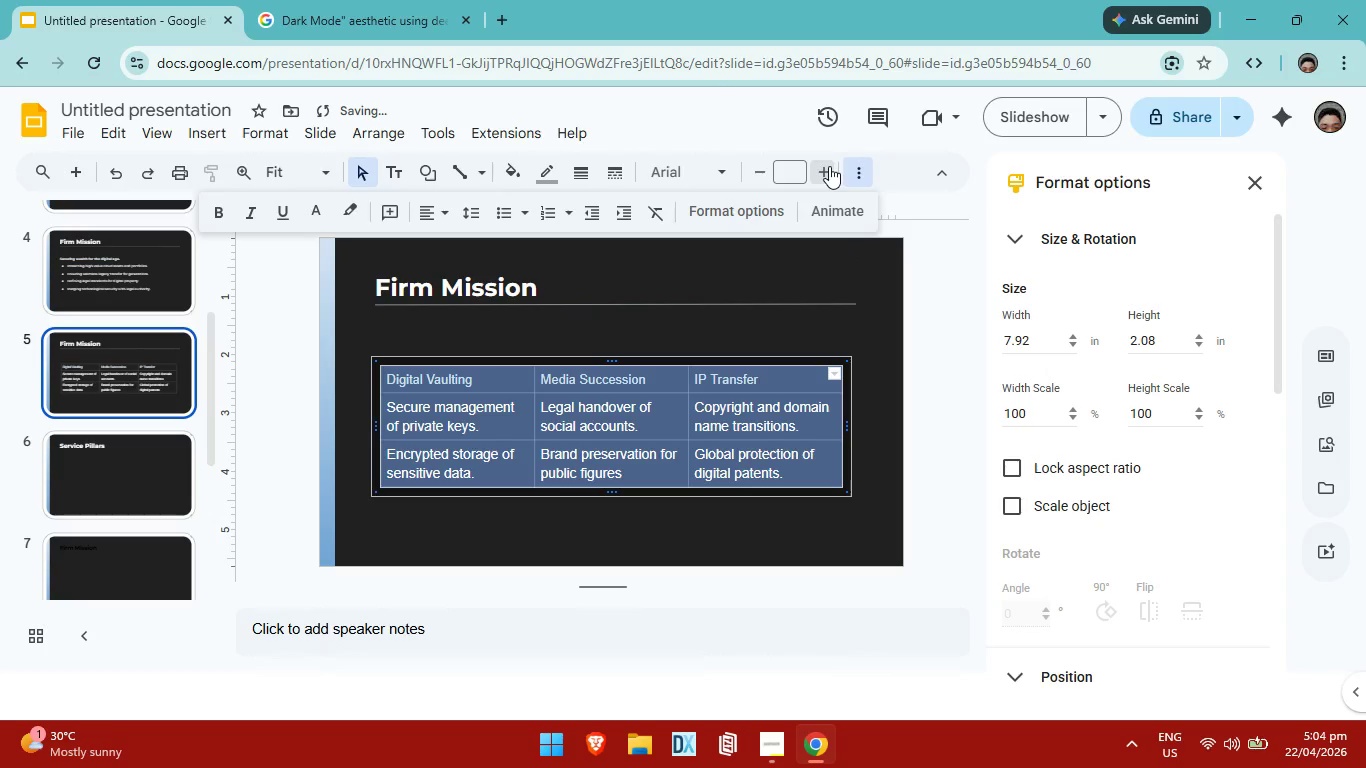 
left_click([829, 166])
 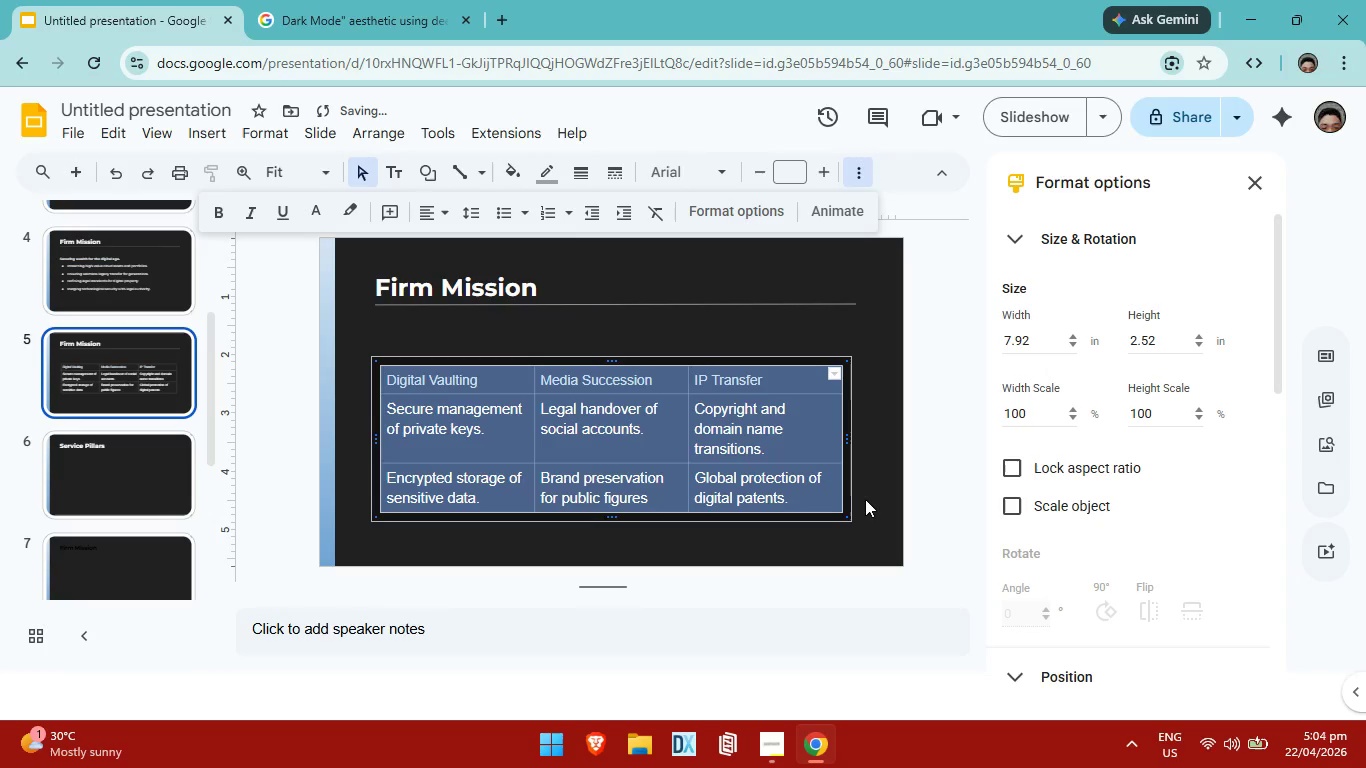 
left_click([868, 499])
 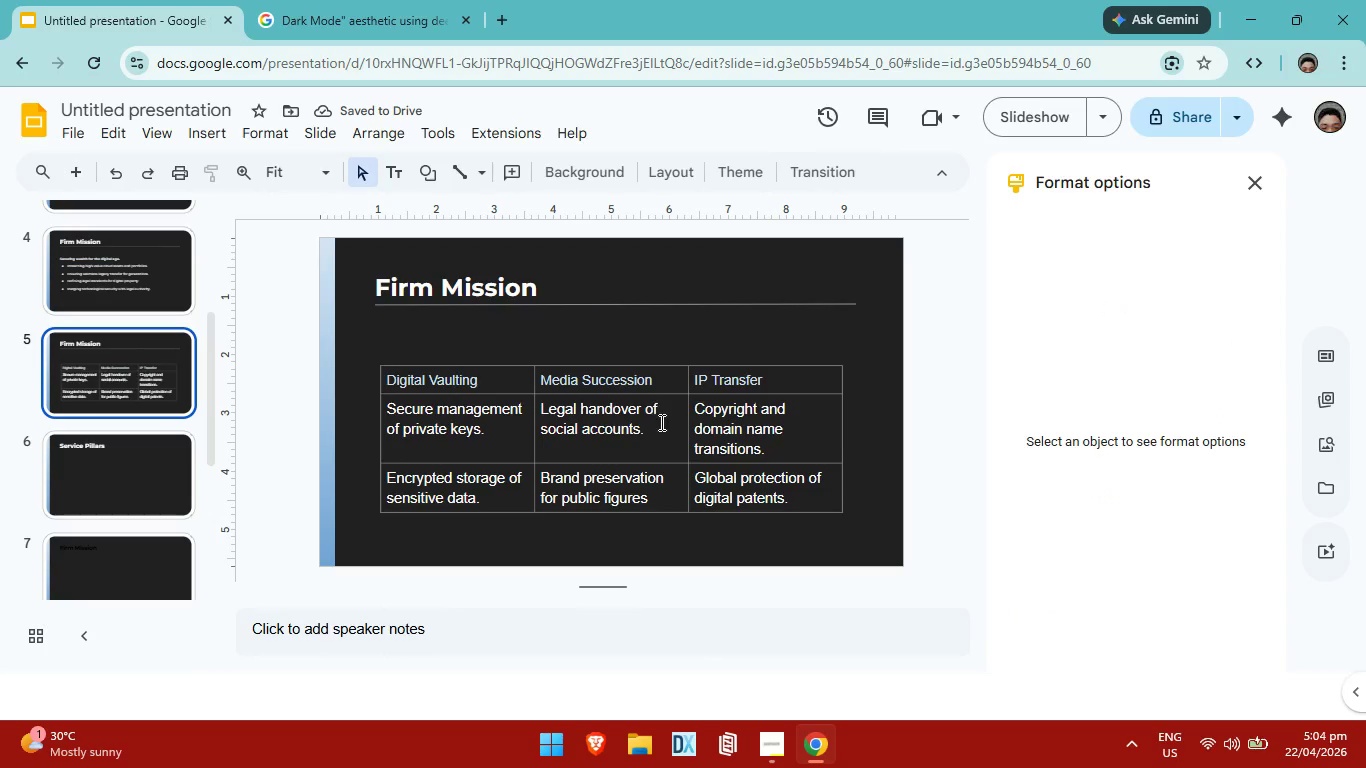 
left_click([665, 432])
 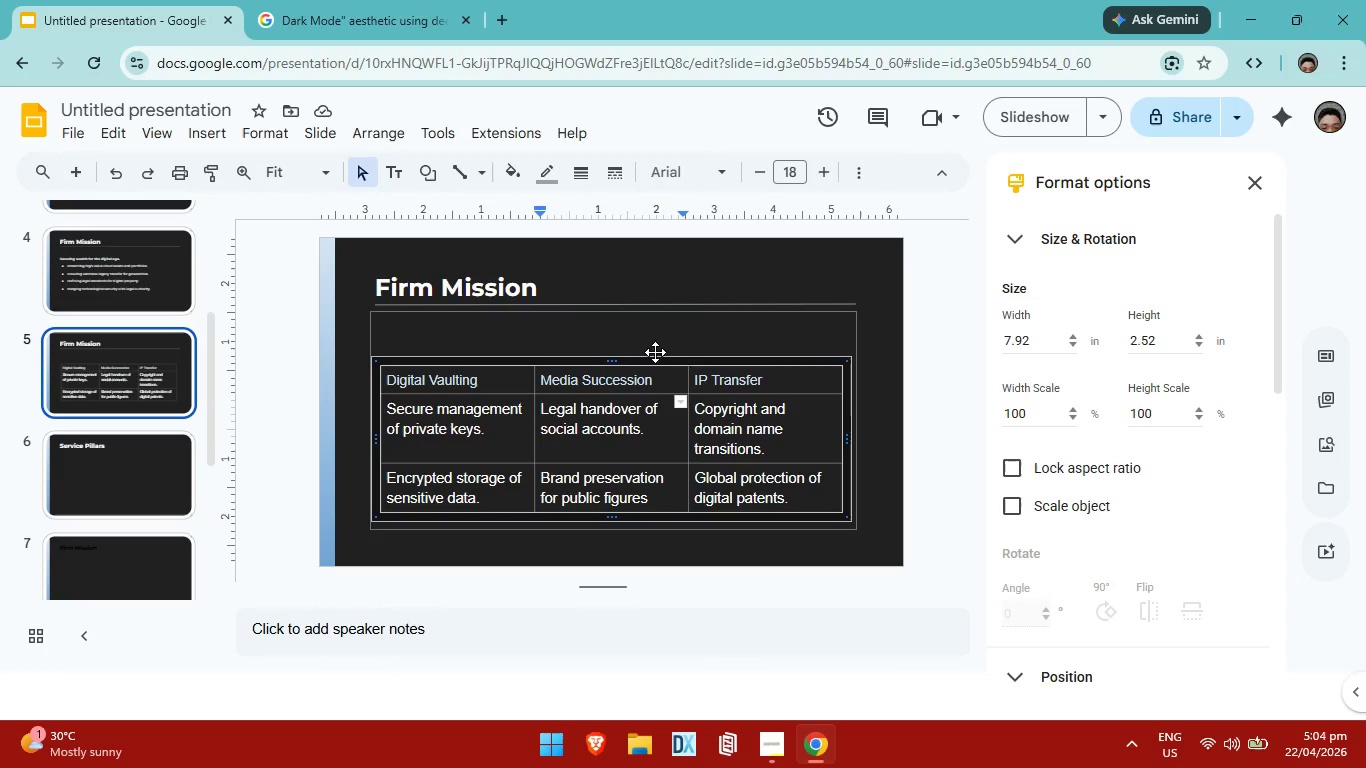 
left_click_drag(start_coordinate=[656, 352], to_coordinate=[659, 339])
 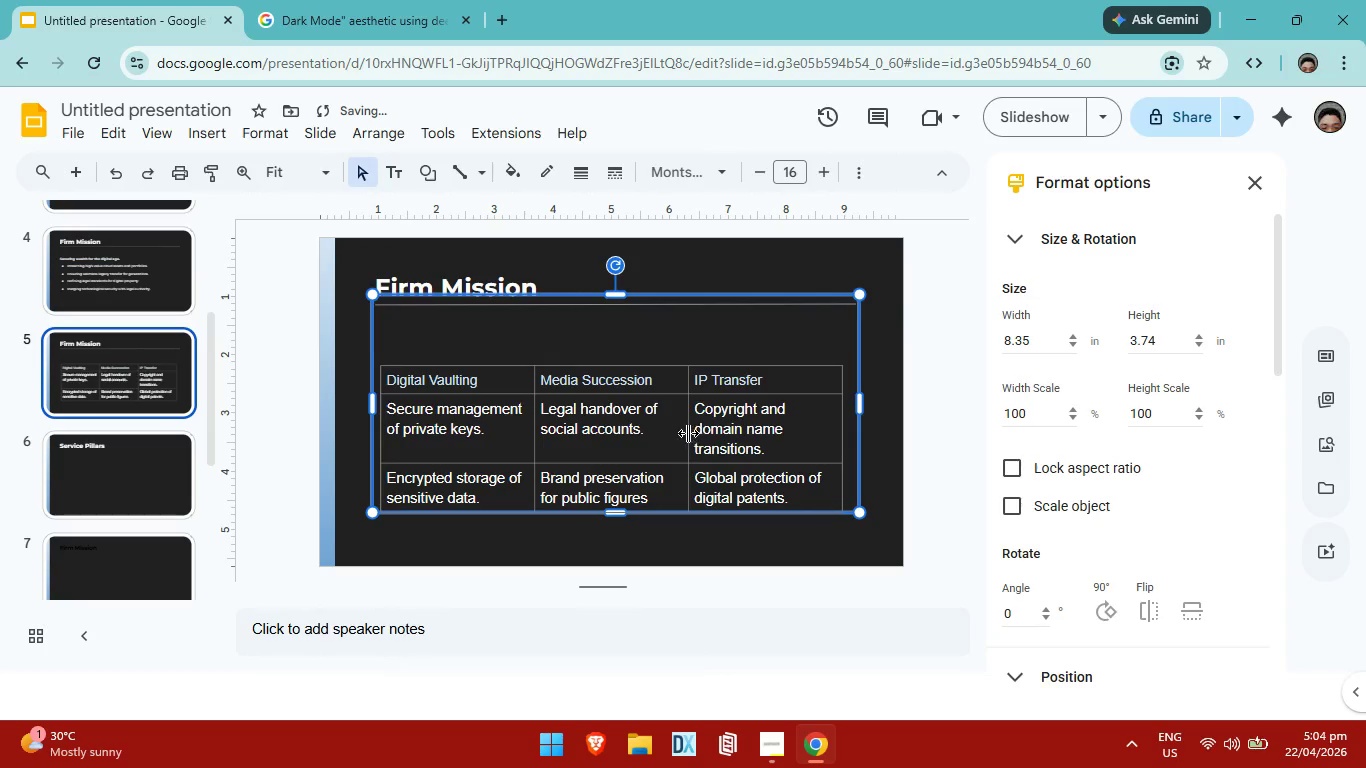 
key(Control+ControlLeft)
 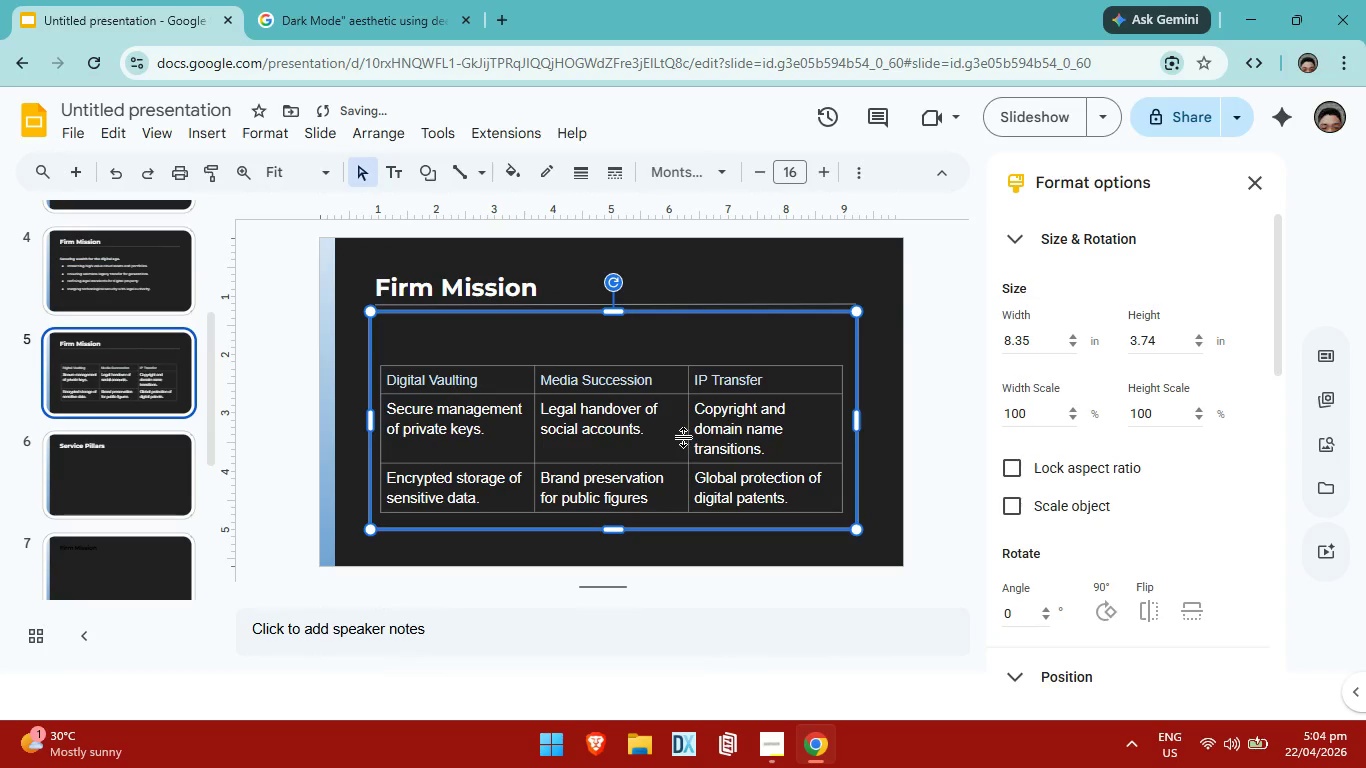 
key(Control+Z)
 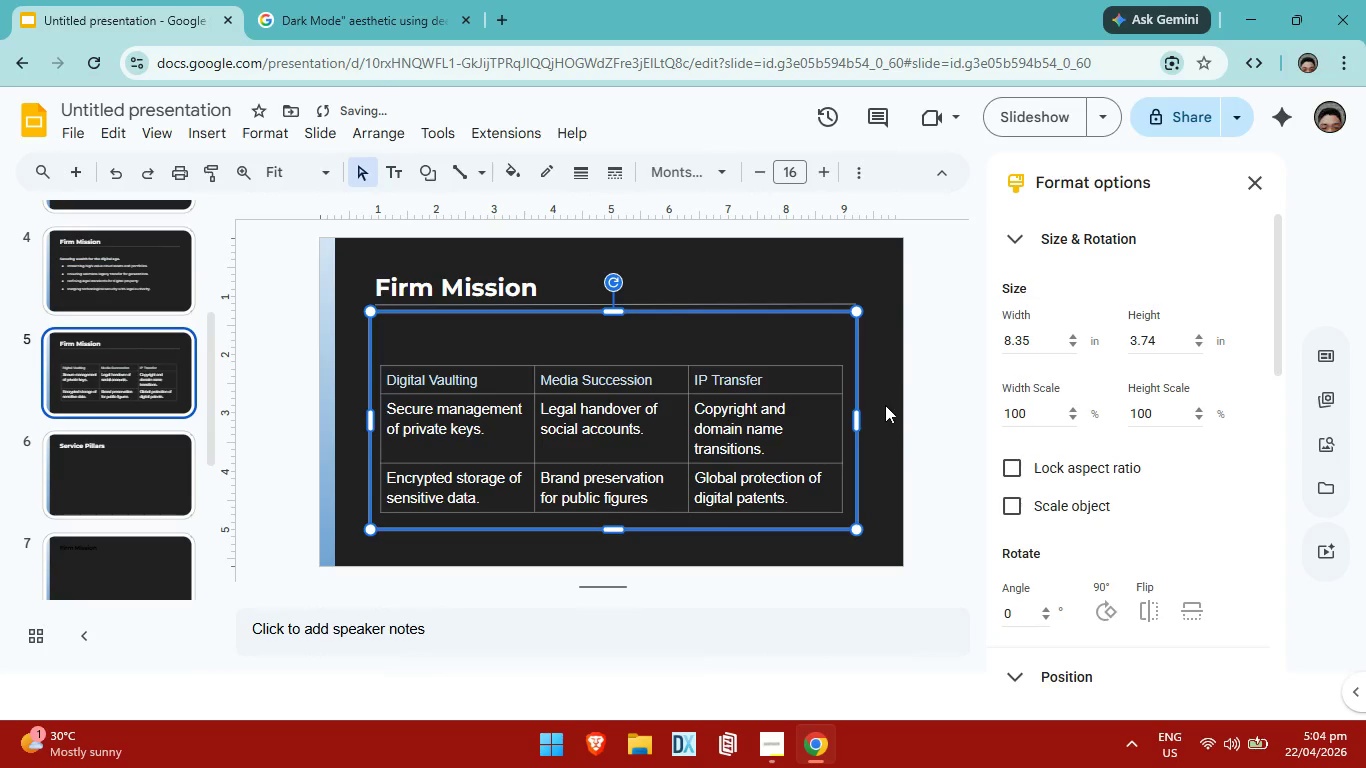 
left_click([882, 405])
 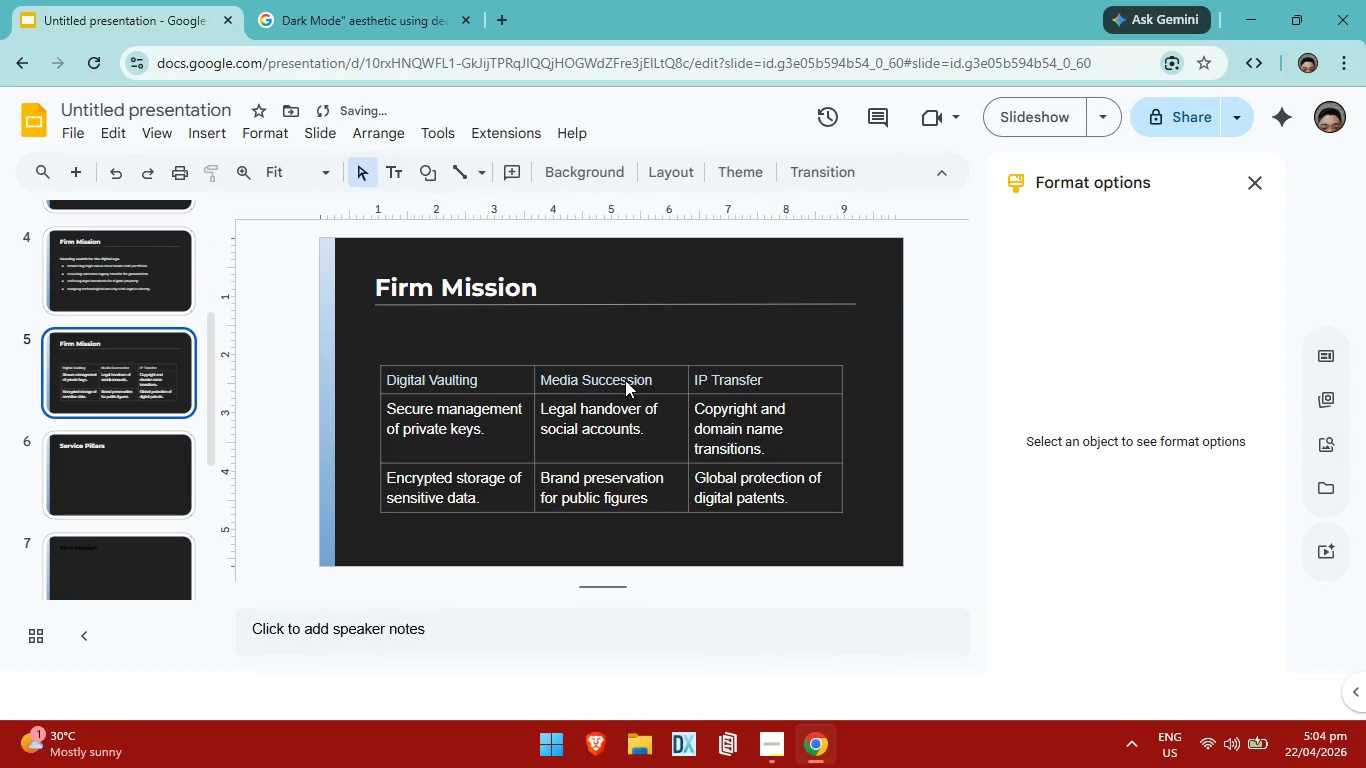 
left_click([625, 380])
 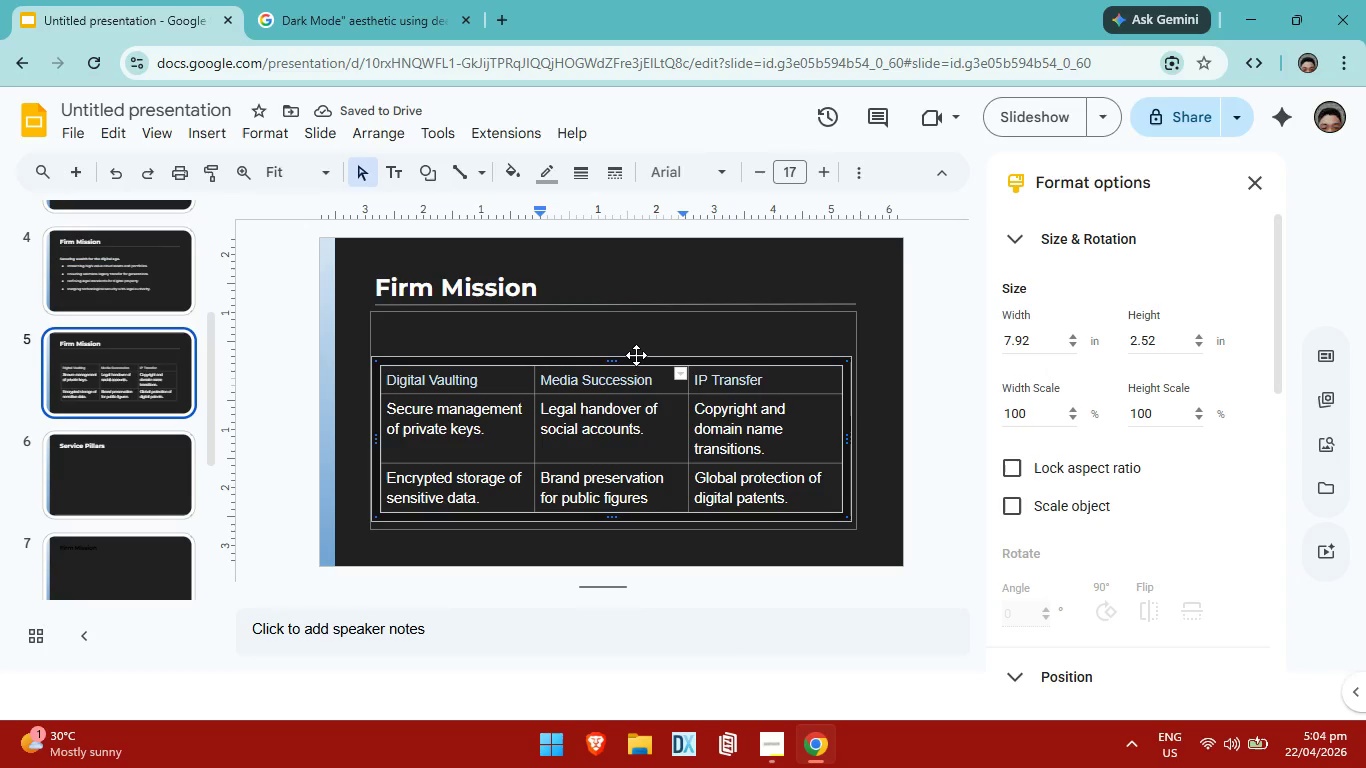 
left_click_drag(start_coordinate=[636, 355], to_coordinate=[637, 341])
 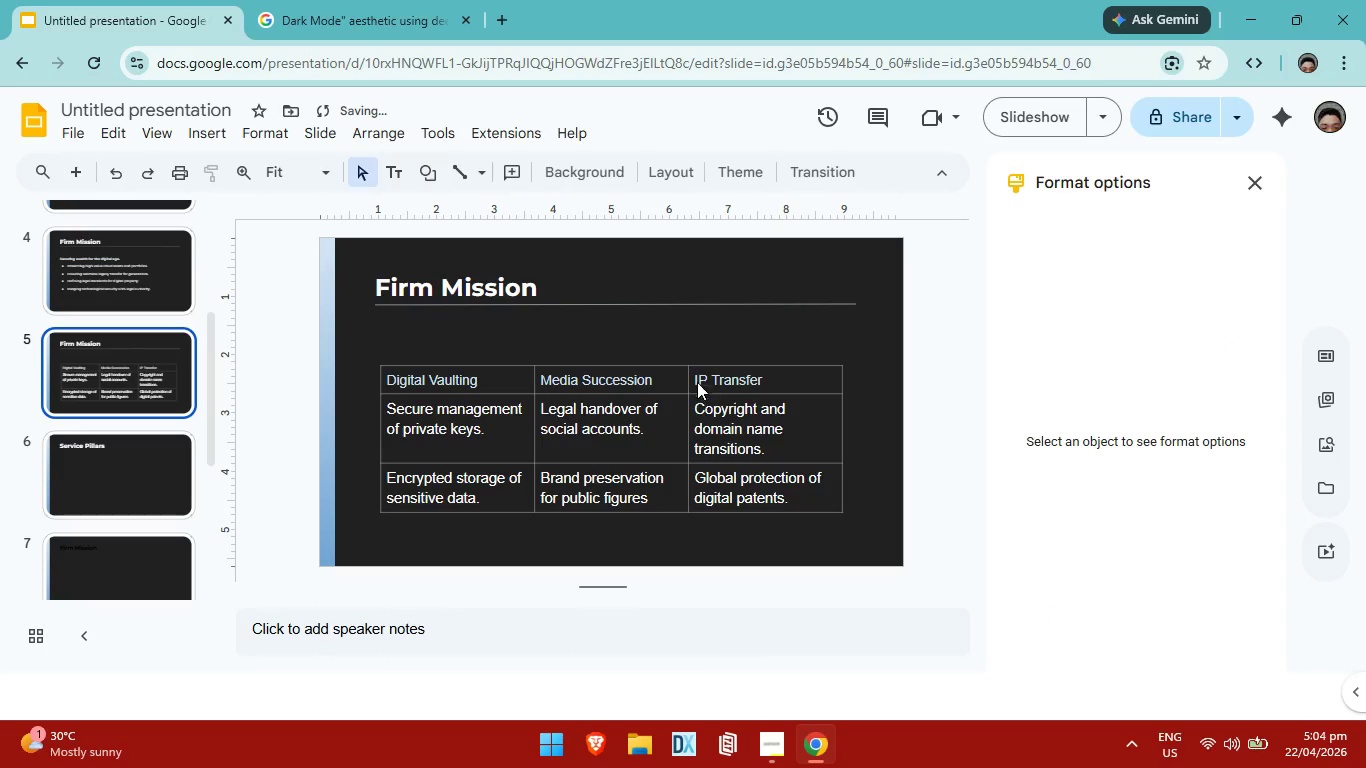 
left_click([673, 369])
 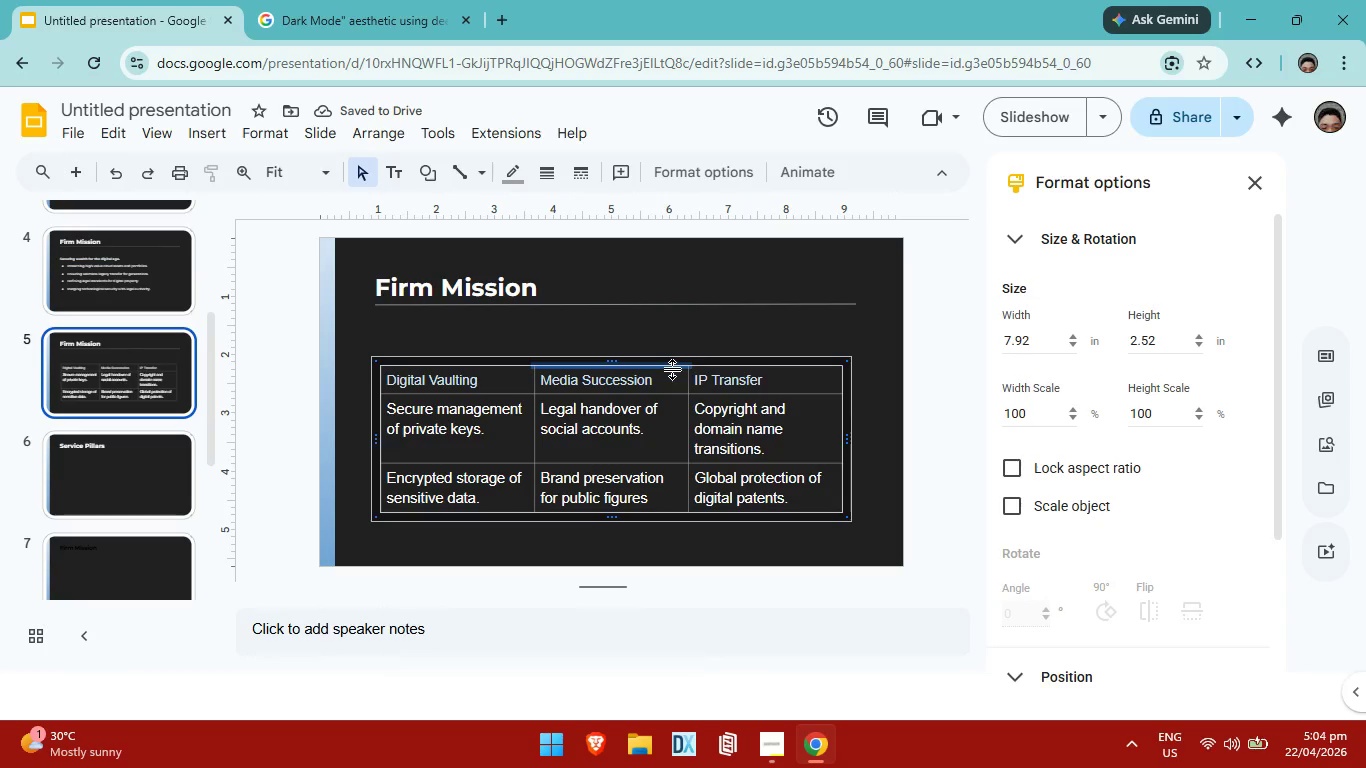 
right_click([673, 369])
 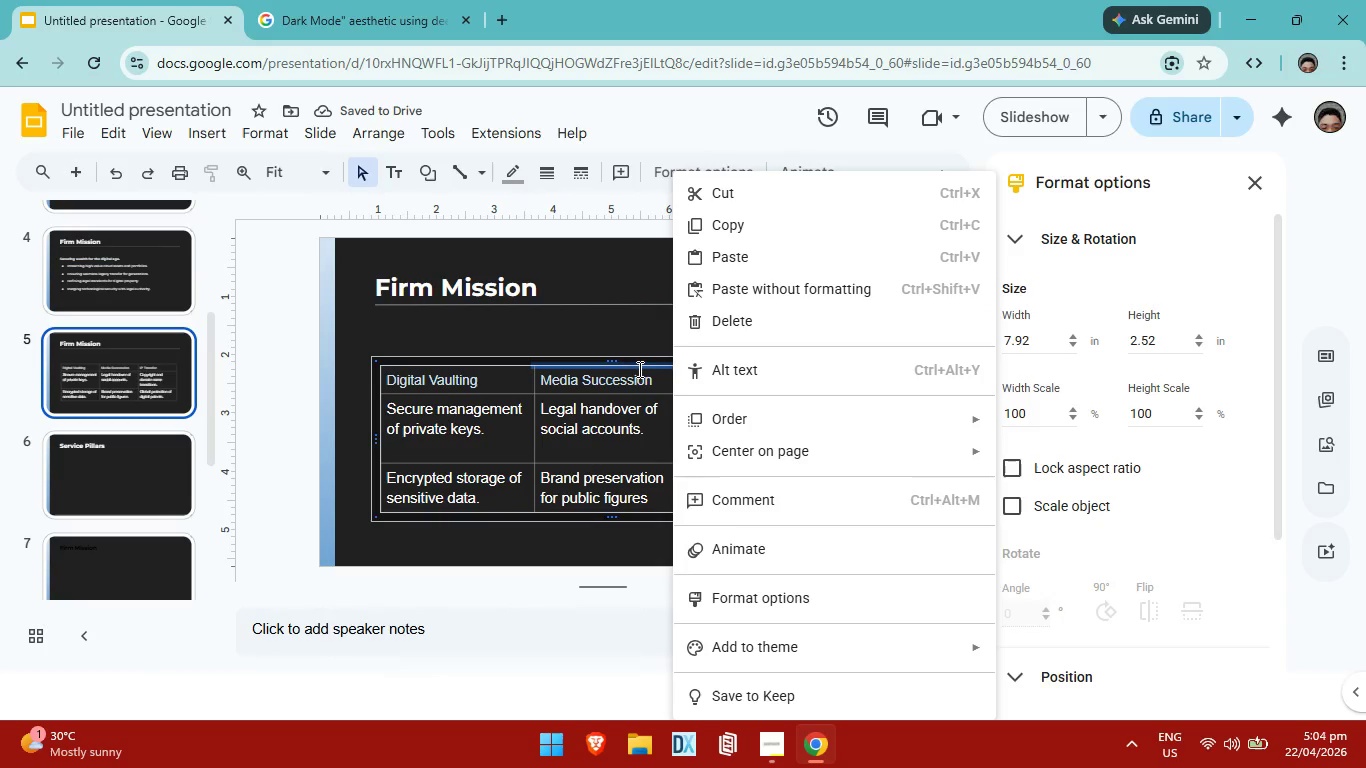 
left_click([638, 364])
 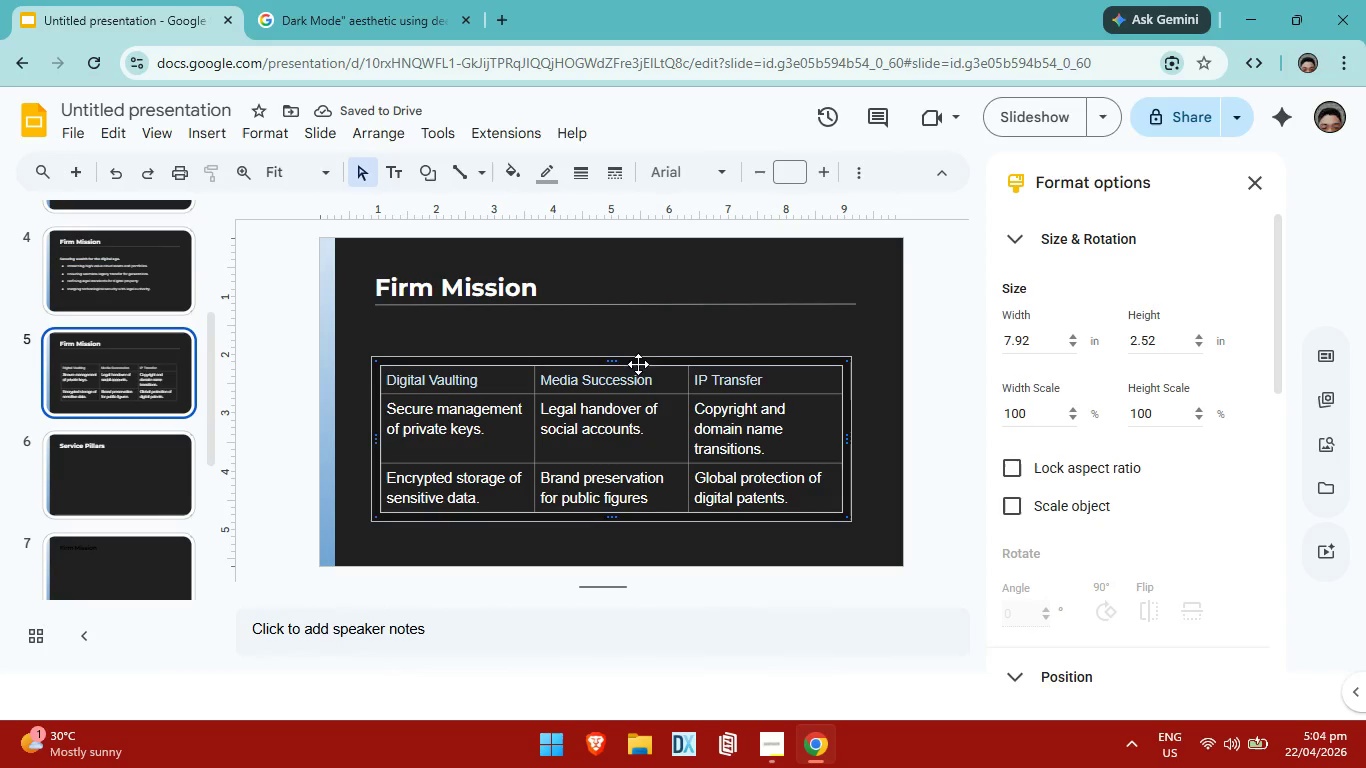 
left_click_drag(start_coordinate=[638, 364], to_coordinate=[632, 349])
 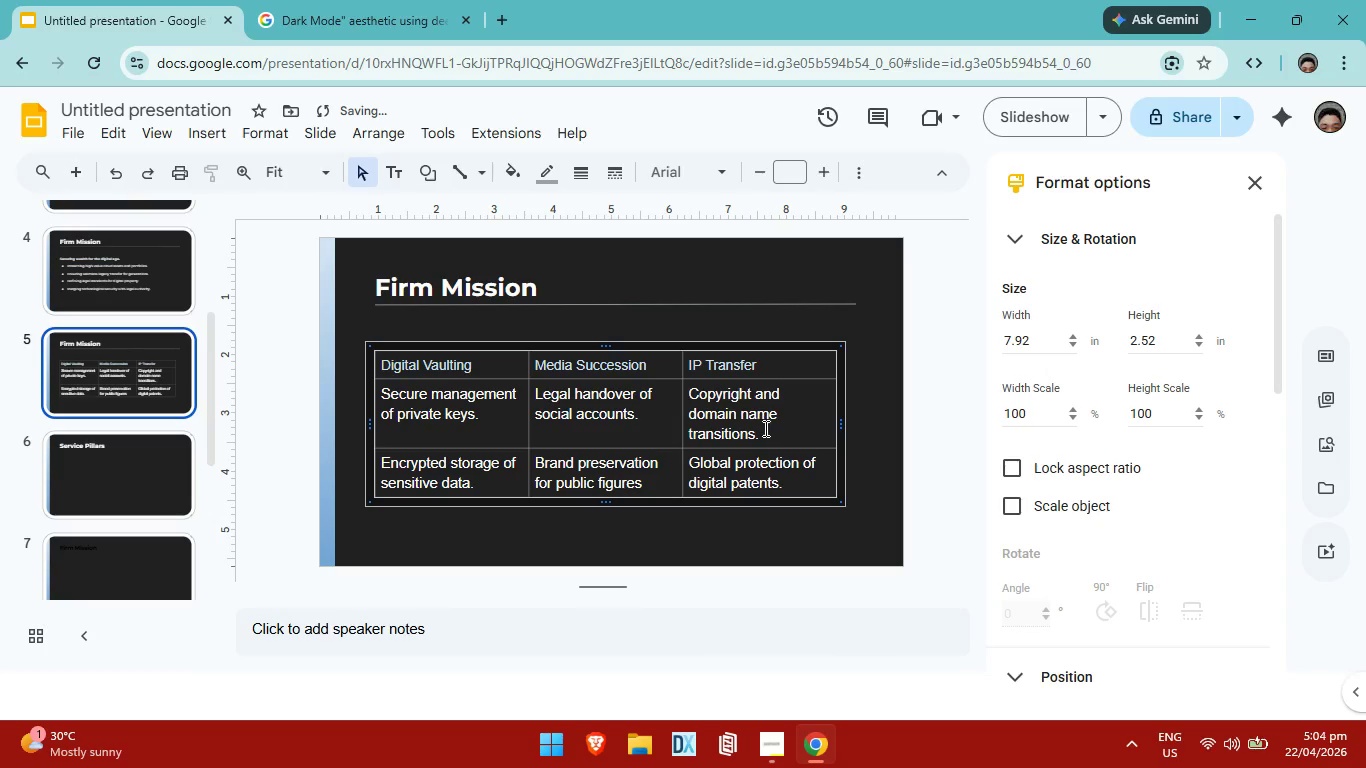 
key(ArrowRight)
 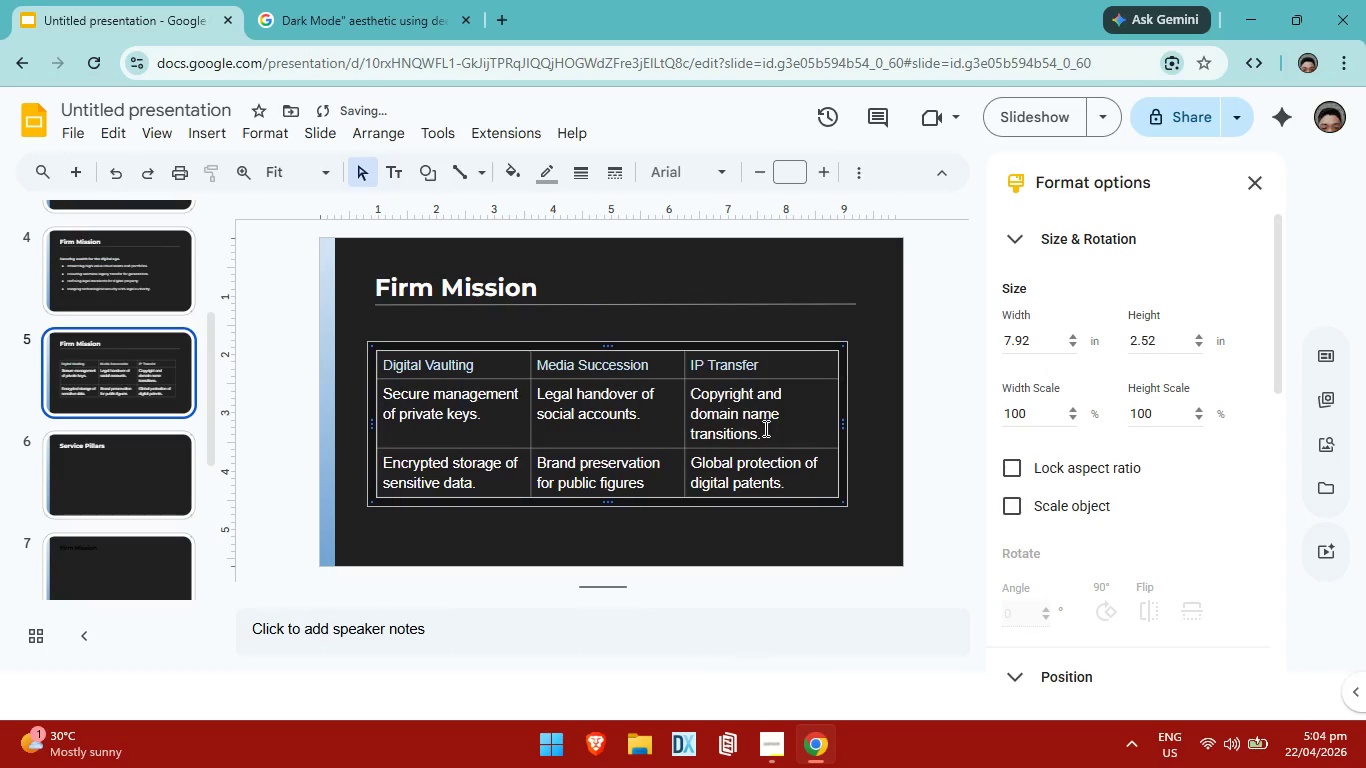 
key(ArrowRight)
 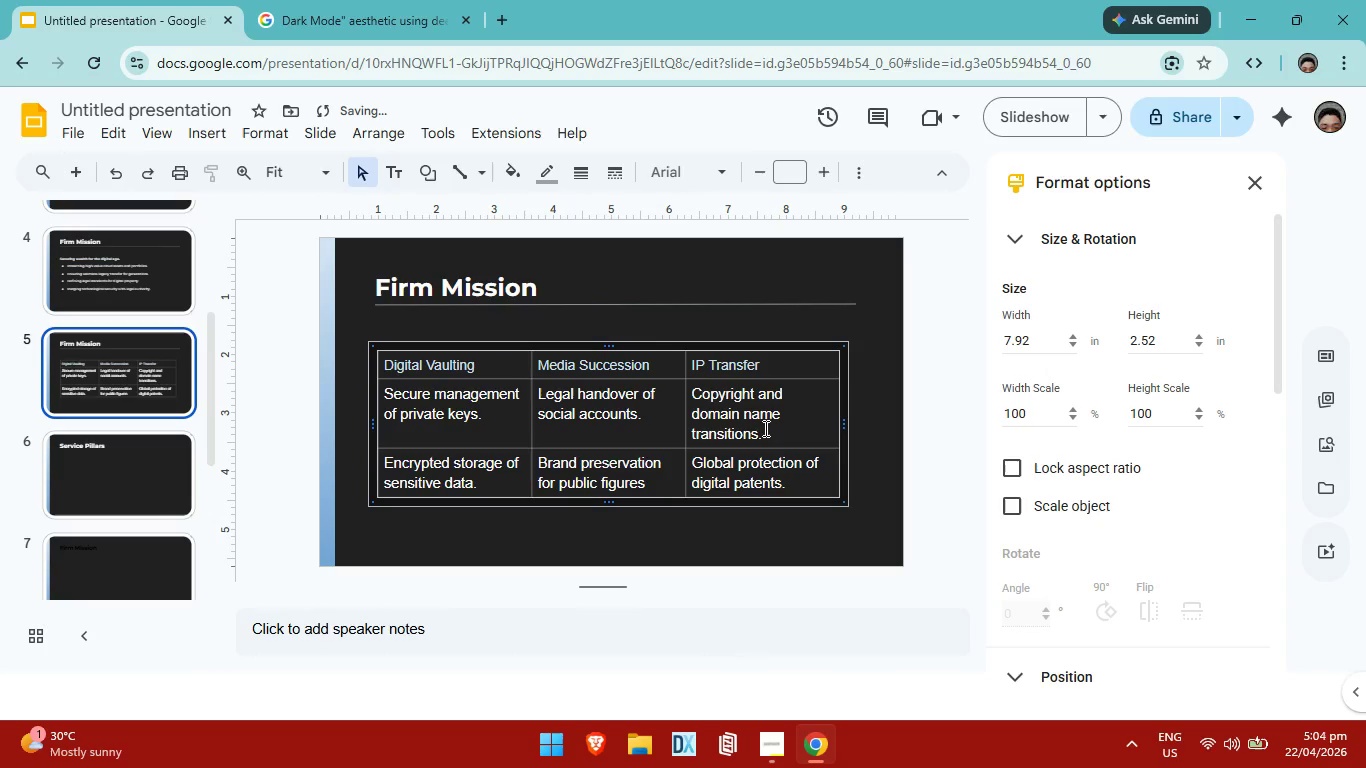 
key(ArrowRight)
 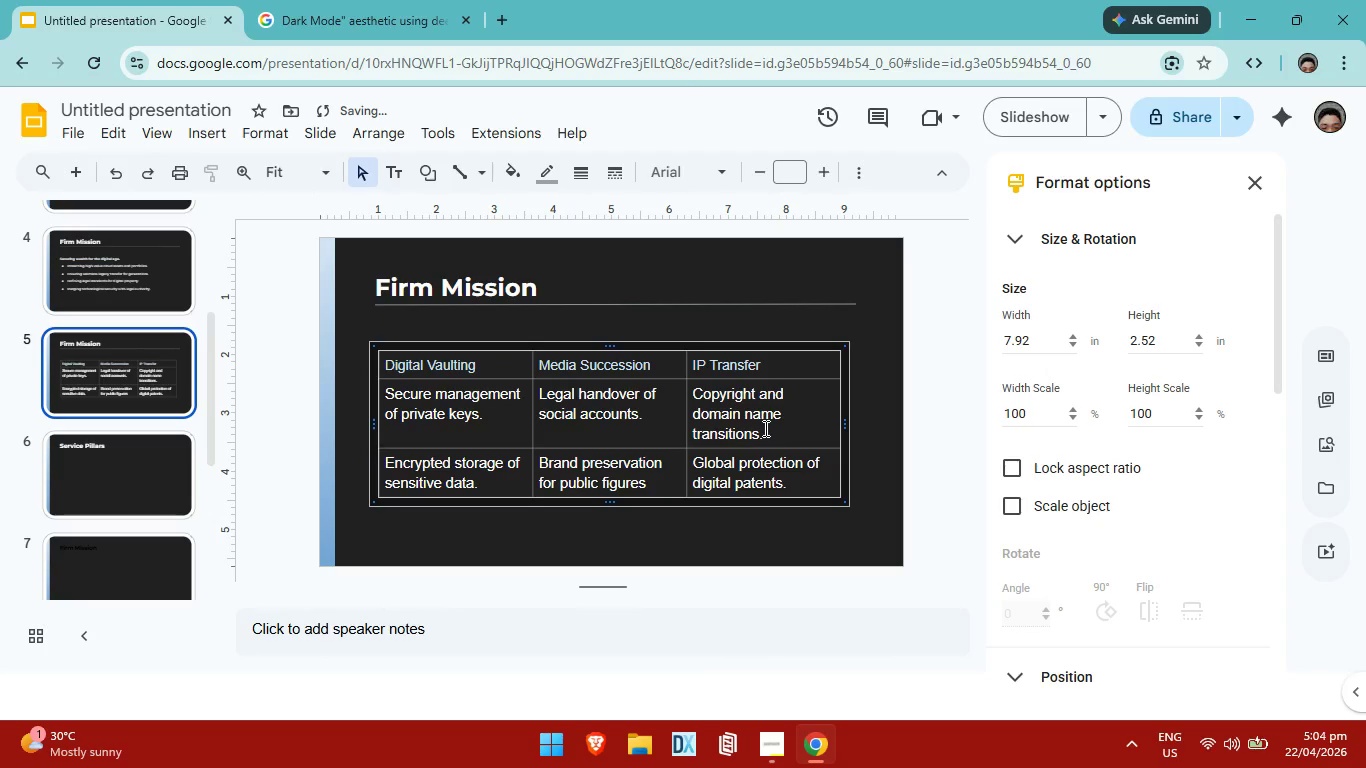 
key(ArrowRight)
 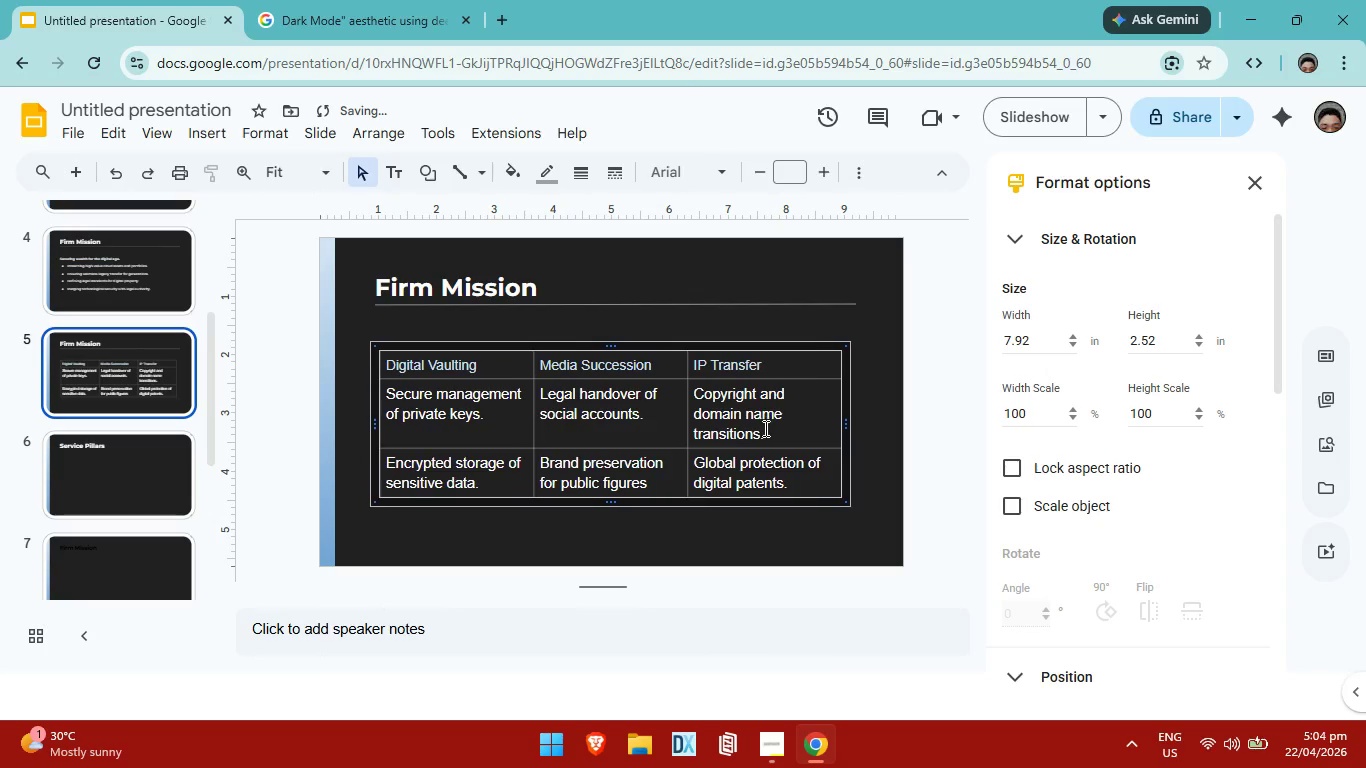 
key(ArrowRight)
 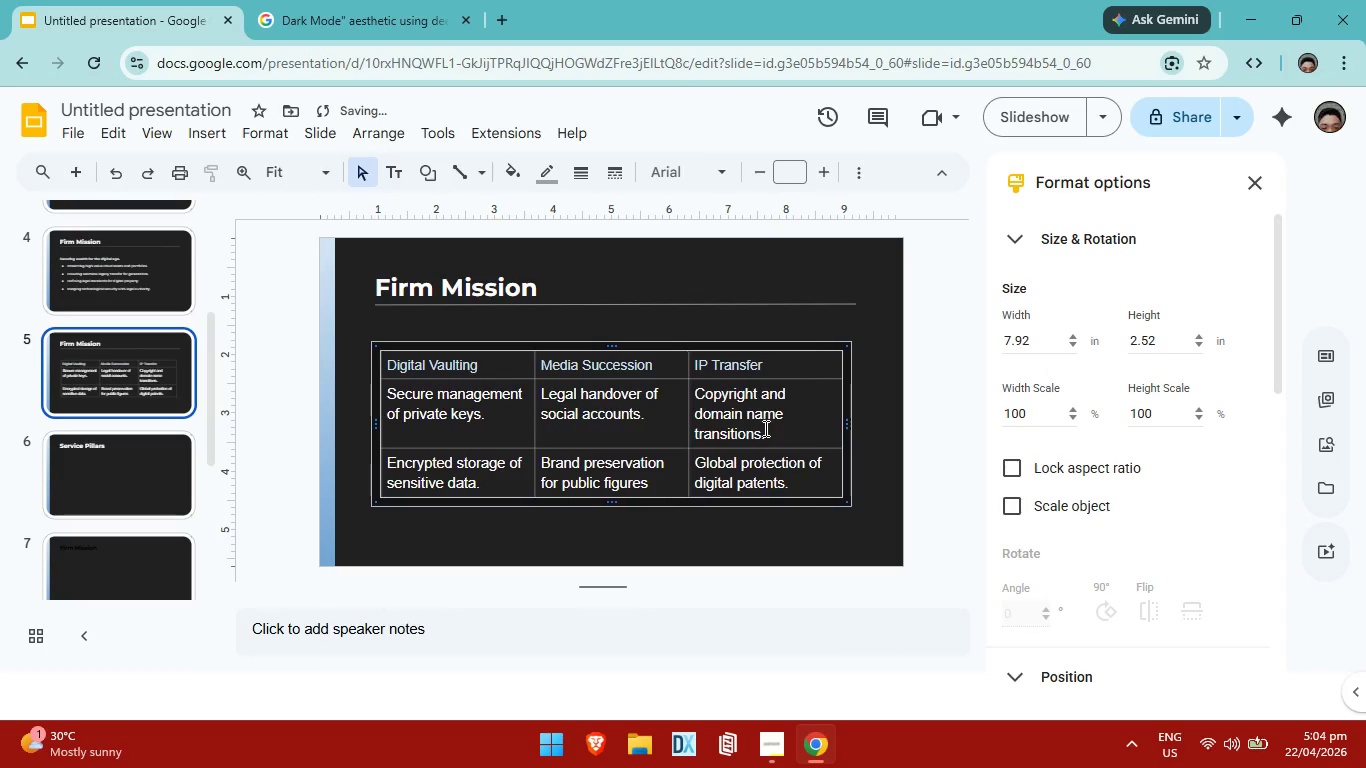 
key(ArrowRight)
 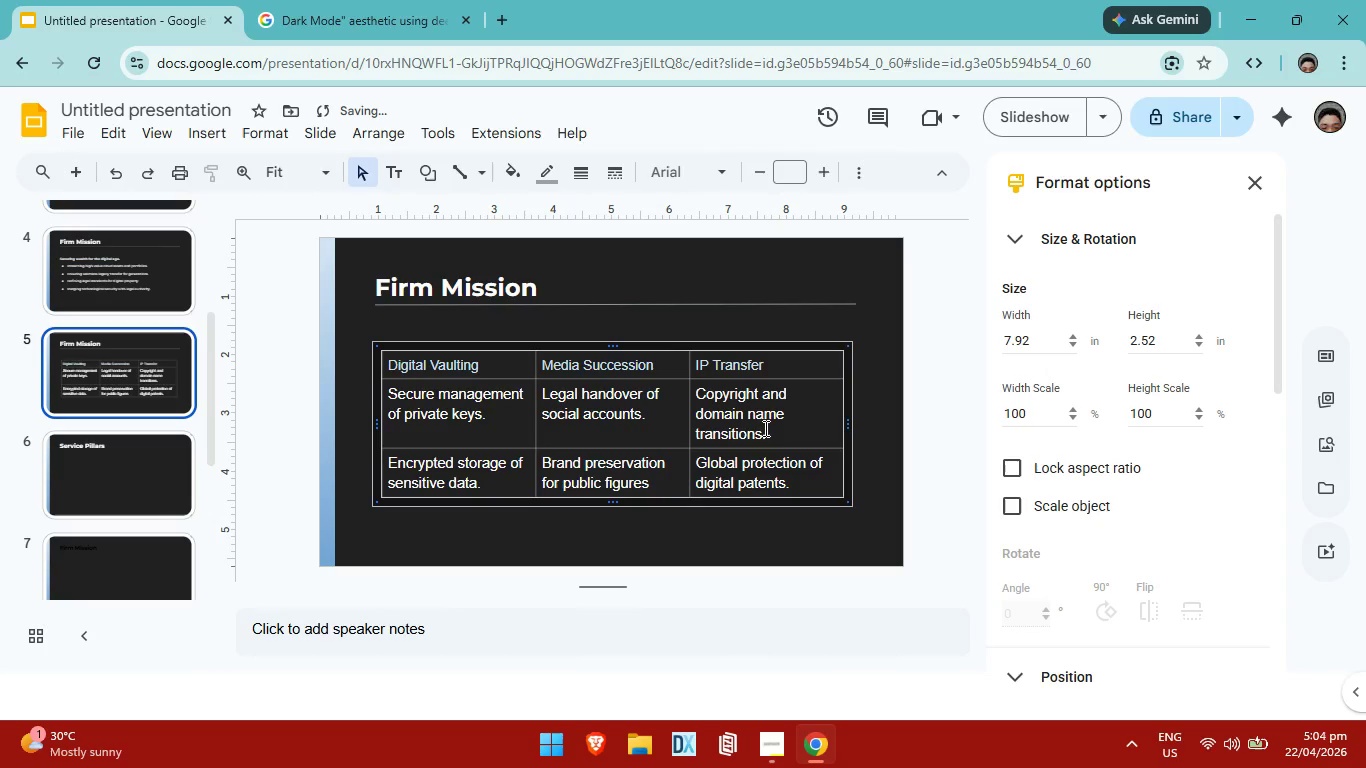 
key(ArrowRight)
 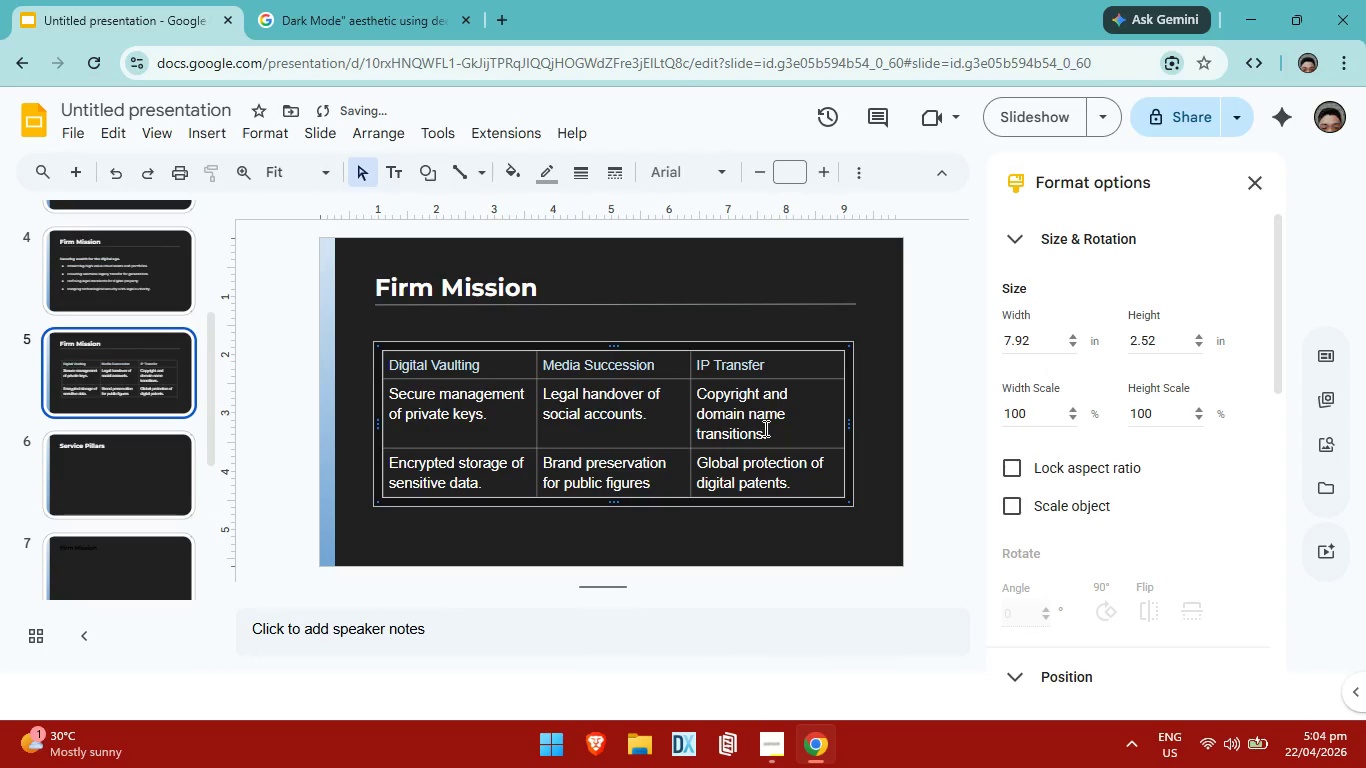 
key(ArrowRight)
 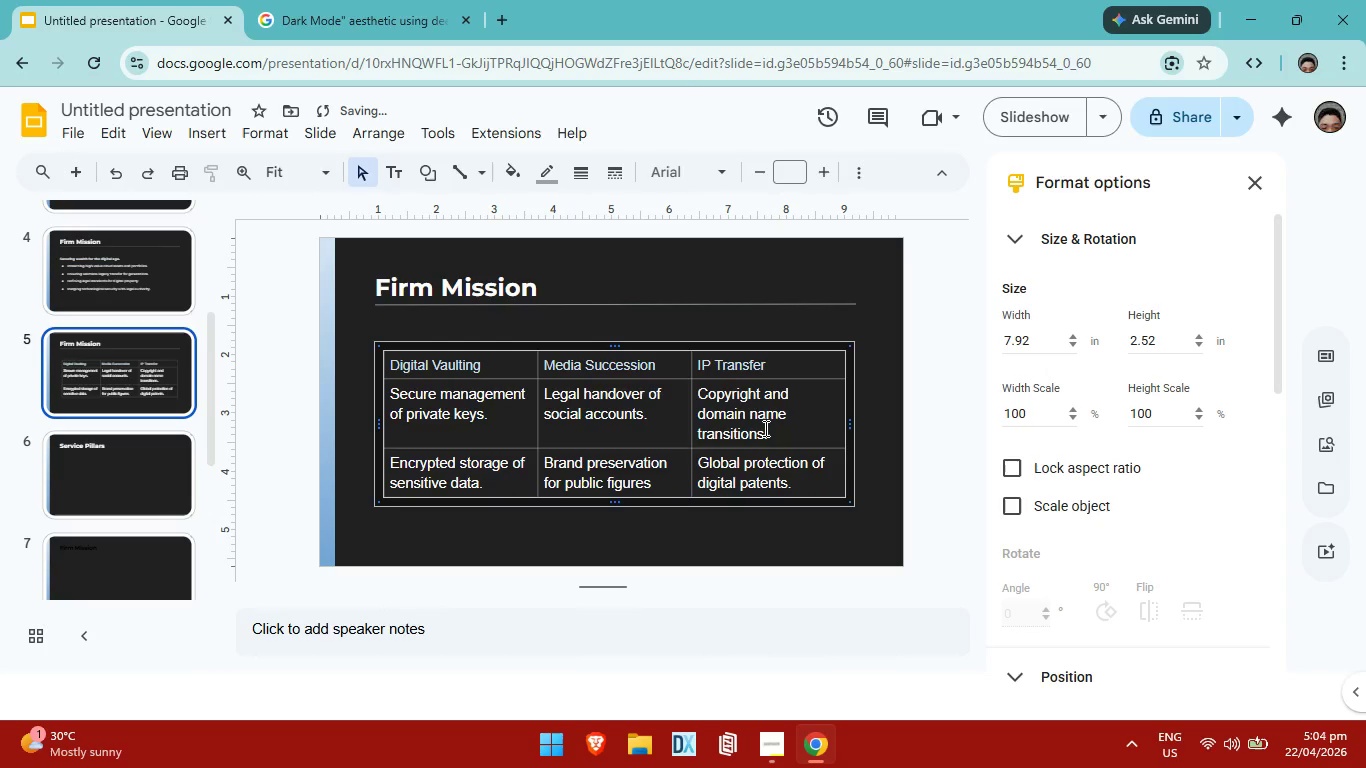 
key(ArrowRight)
 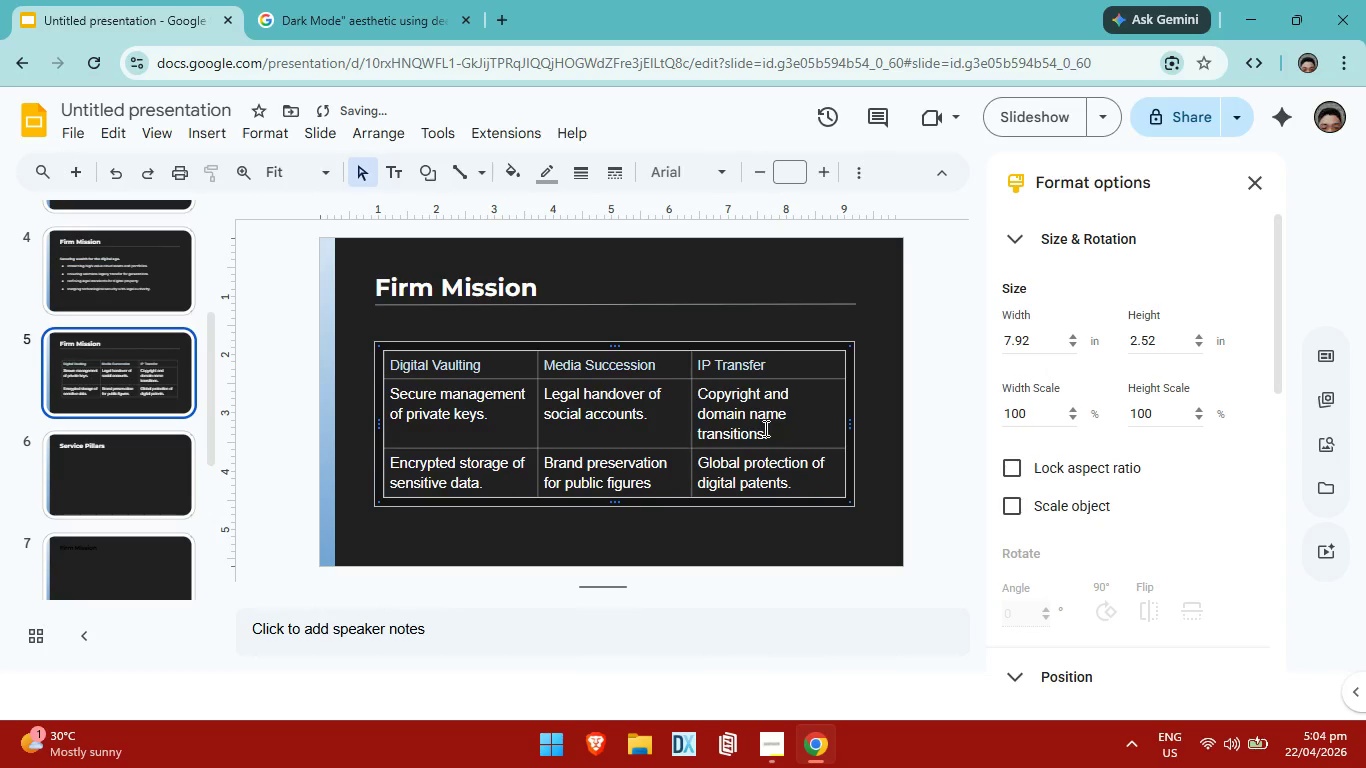 
key(ArrowRight)
 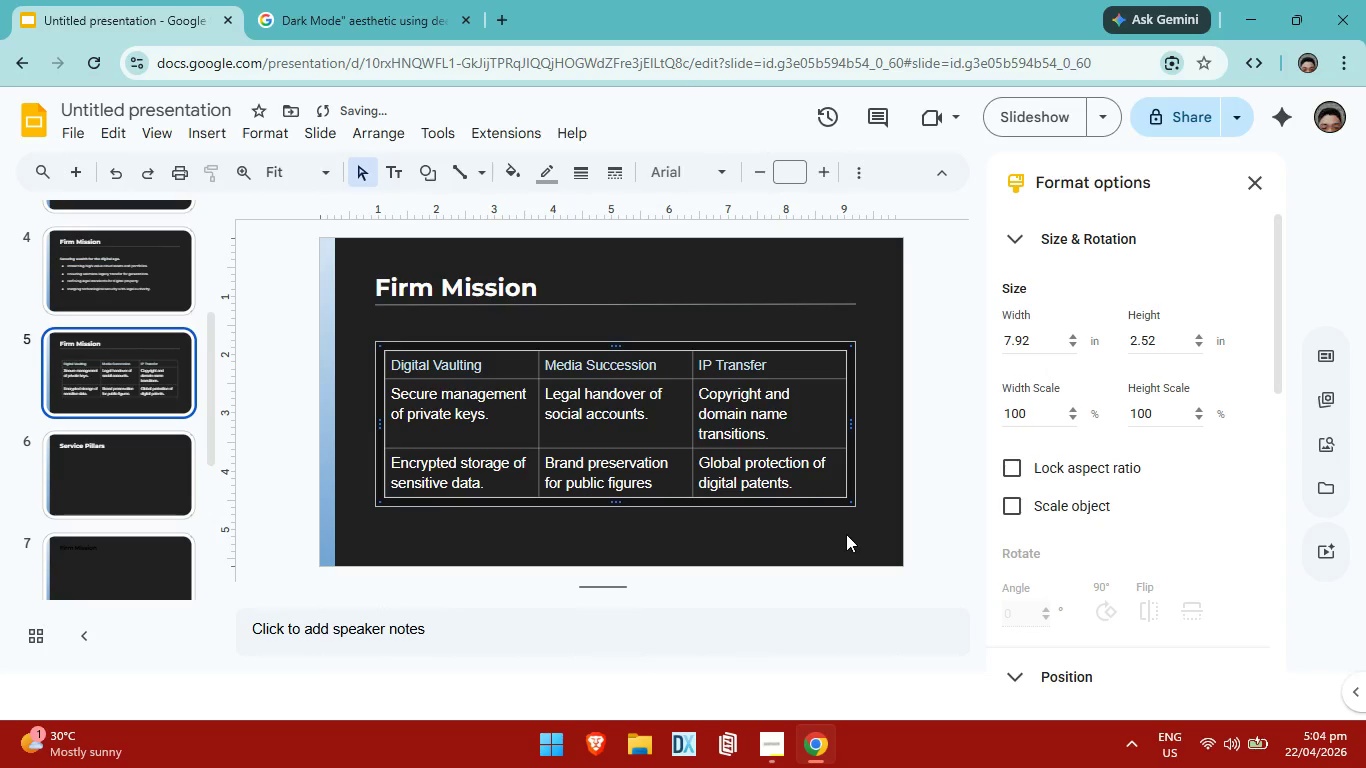 
left_click([846, 535])
 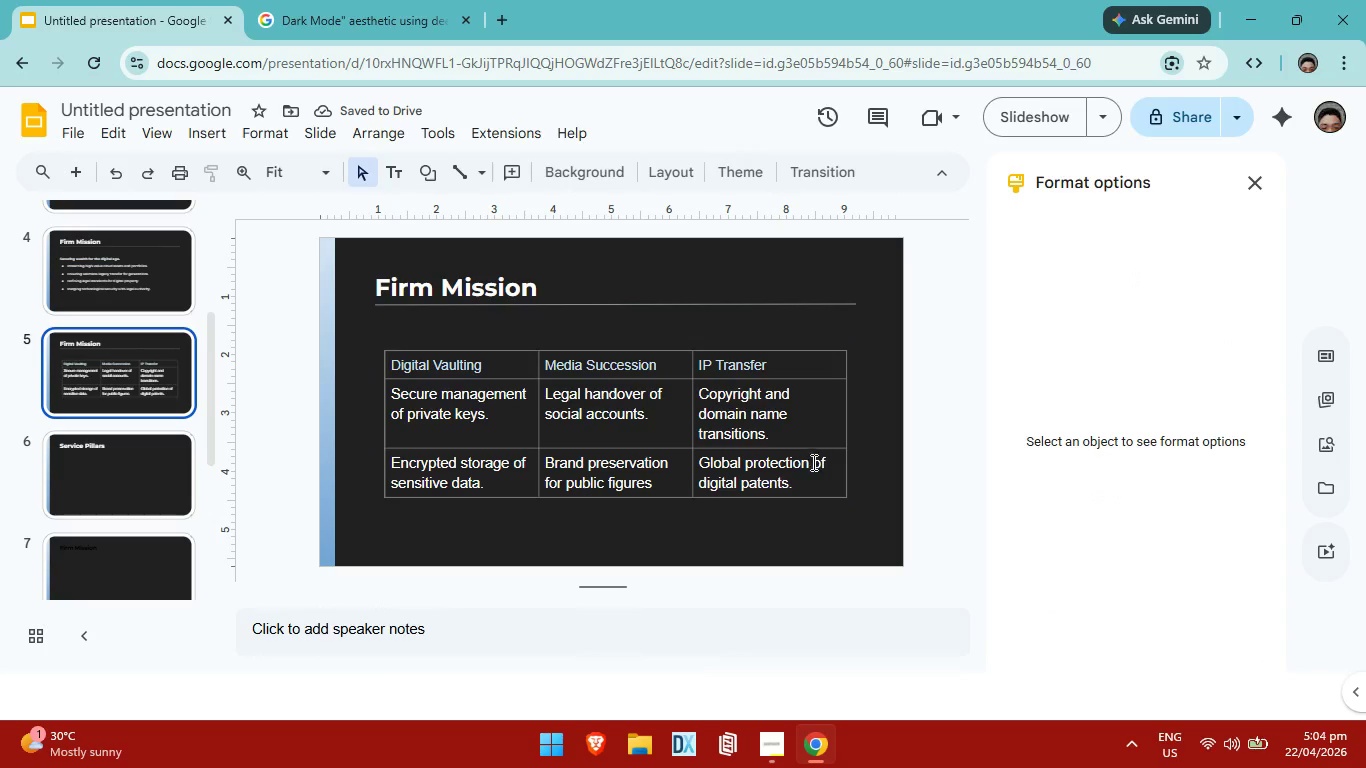 
left_click_drag(start_coordinate=[803, 486], to_coordinate=[457, 390])
 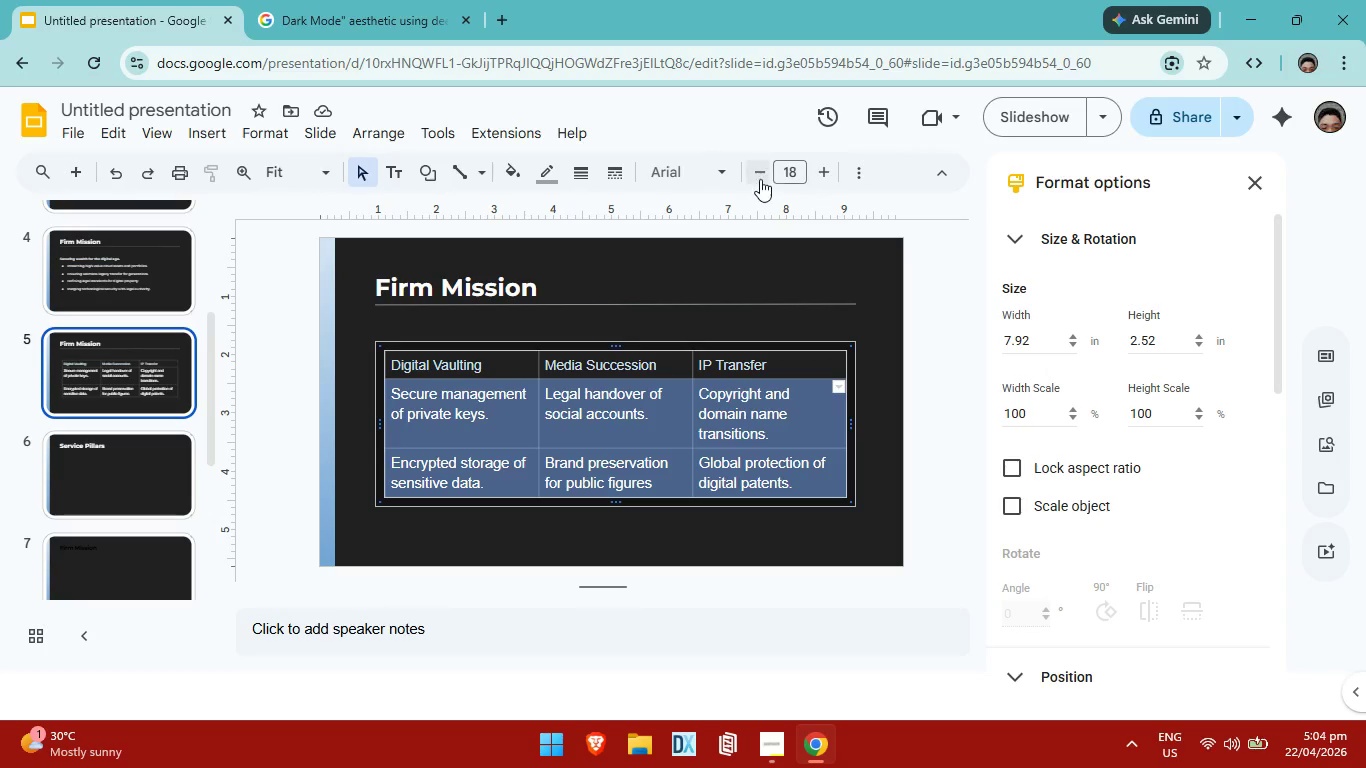 
double_click([755, 179])
 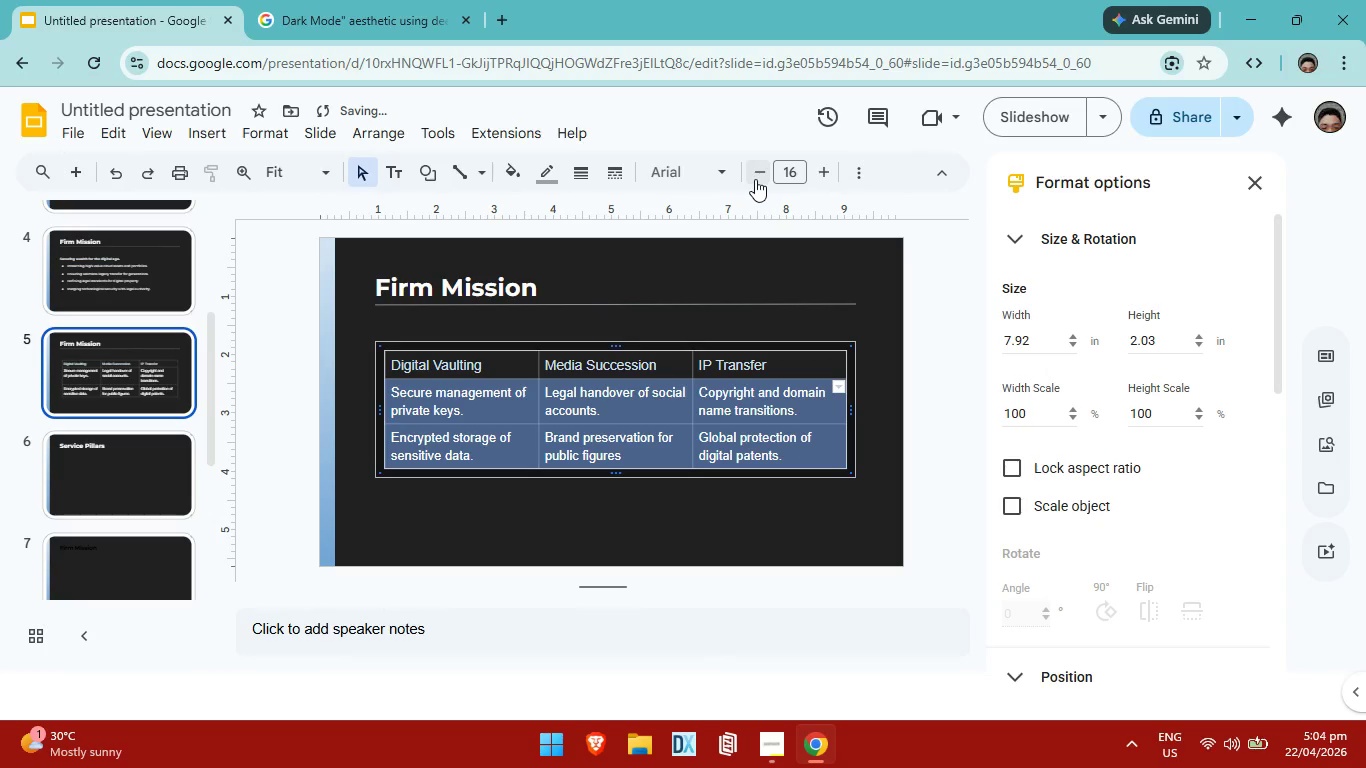 
left_click([755, 179])
 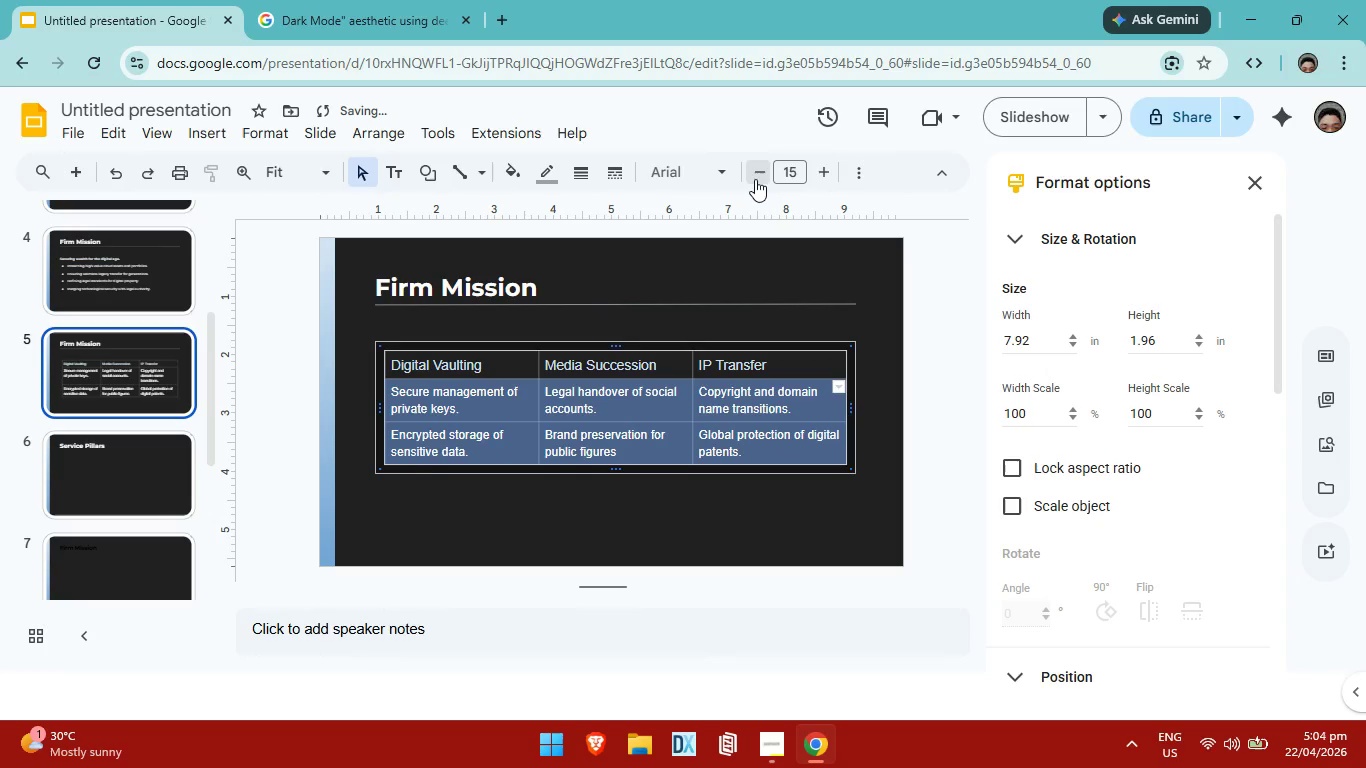 
left_click([755, 179])
 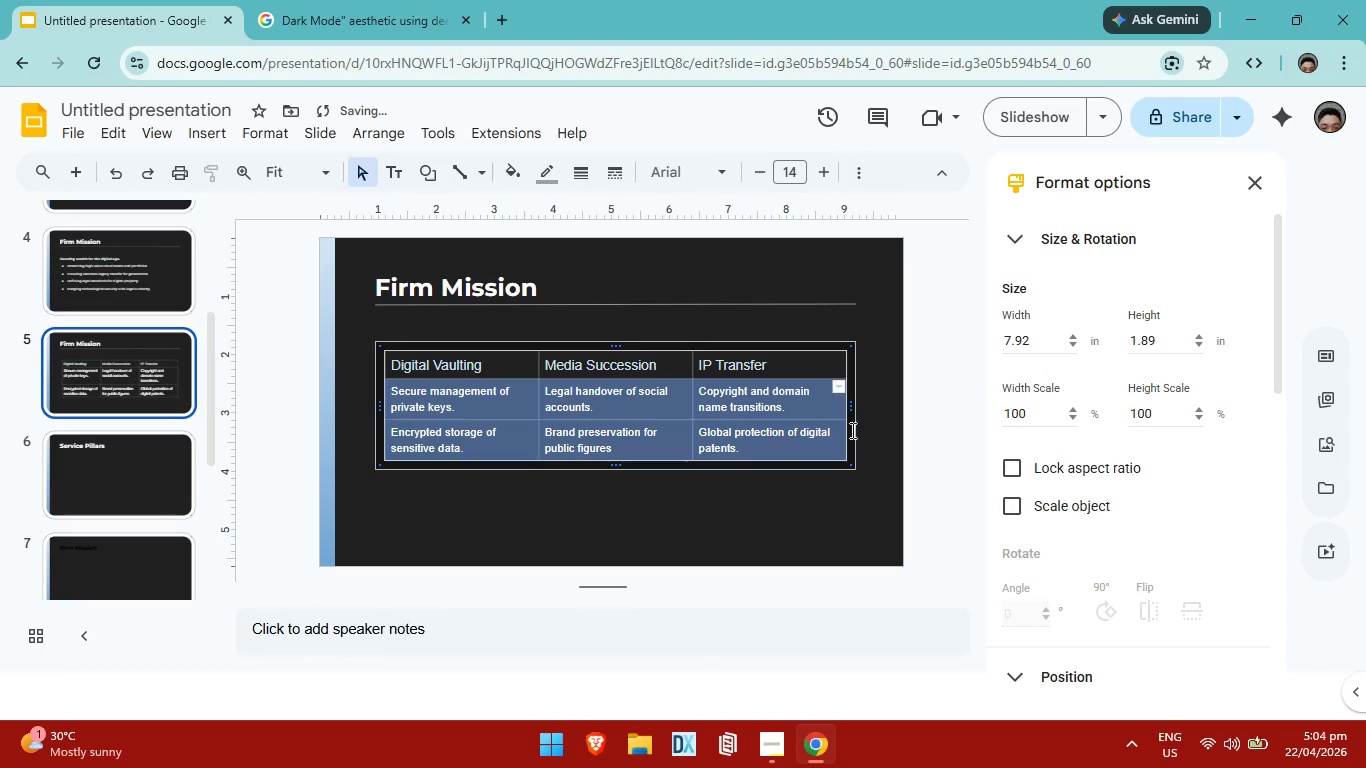 
left_click([854, 557])
 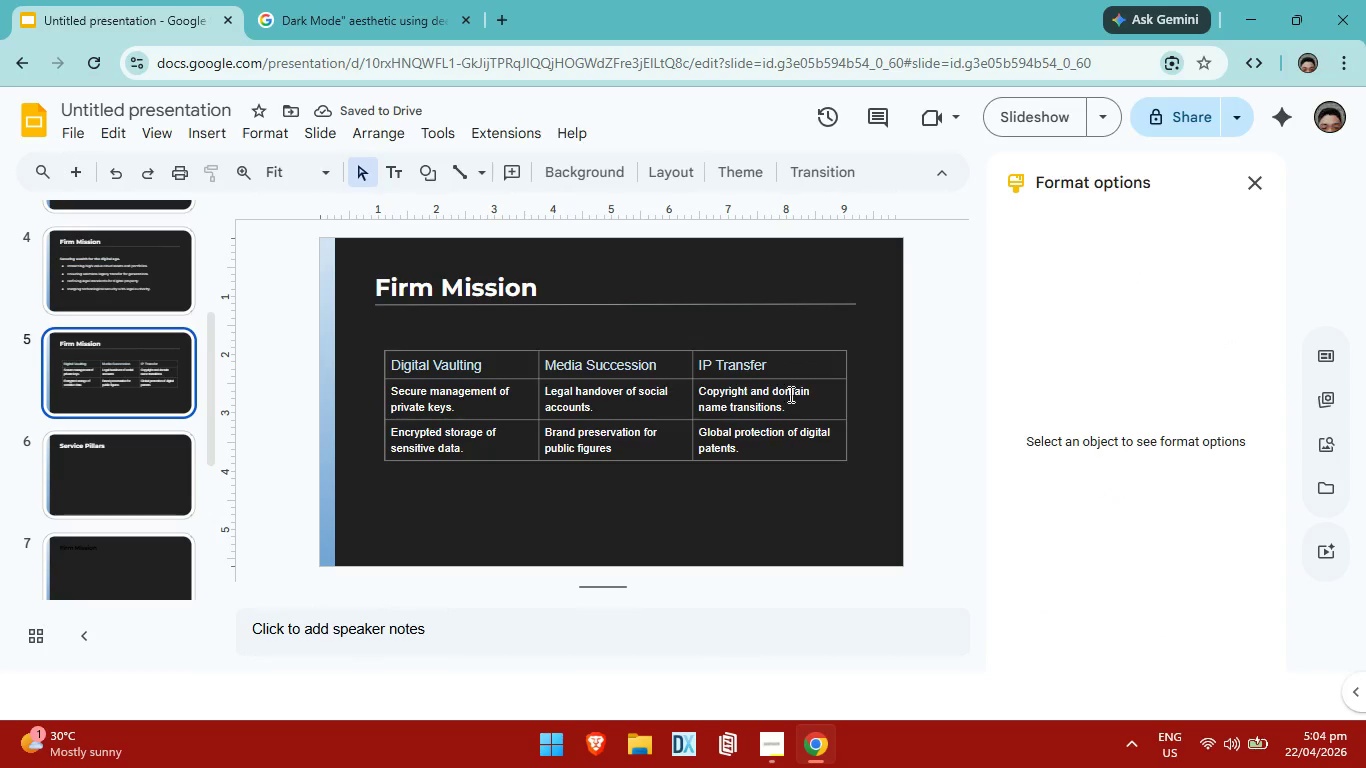 
left_click_drag(start_coordinate=[797, 366], to_coordinate=[776, 364])
 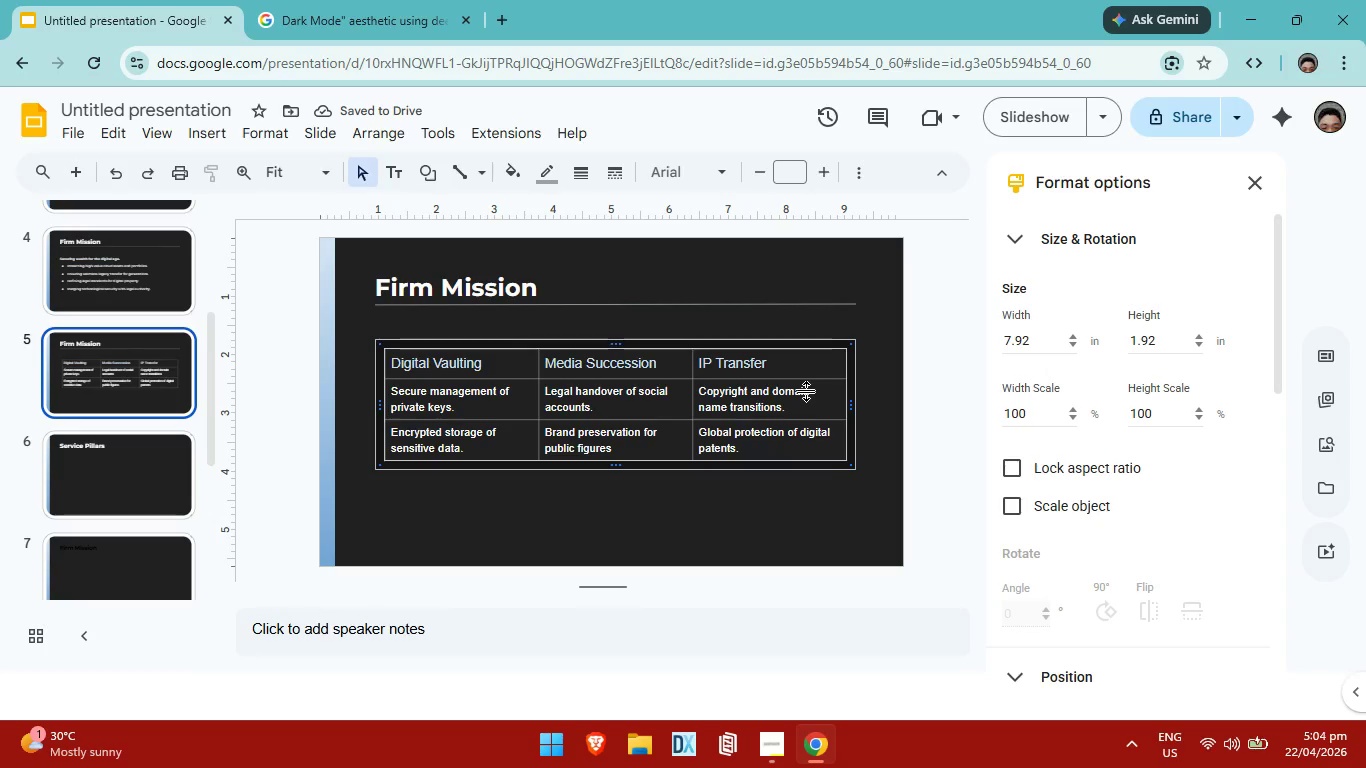 
left_click([839, 538])
 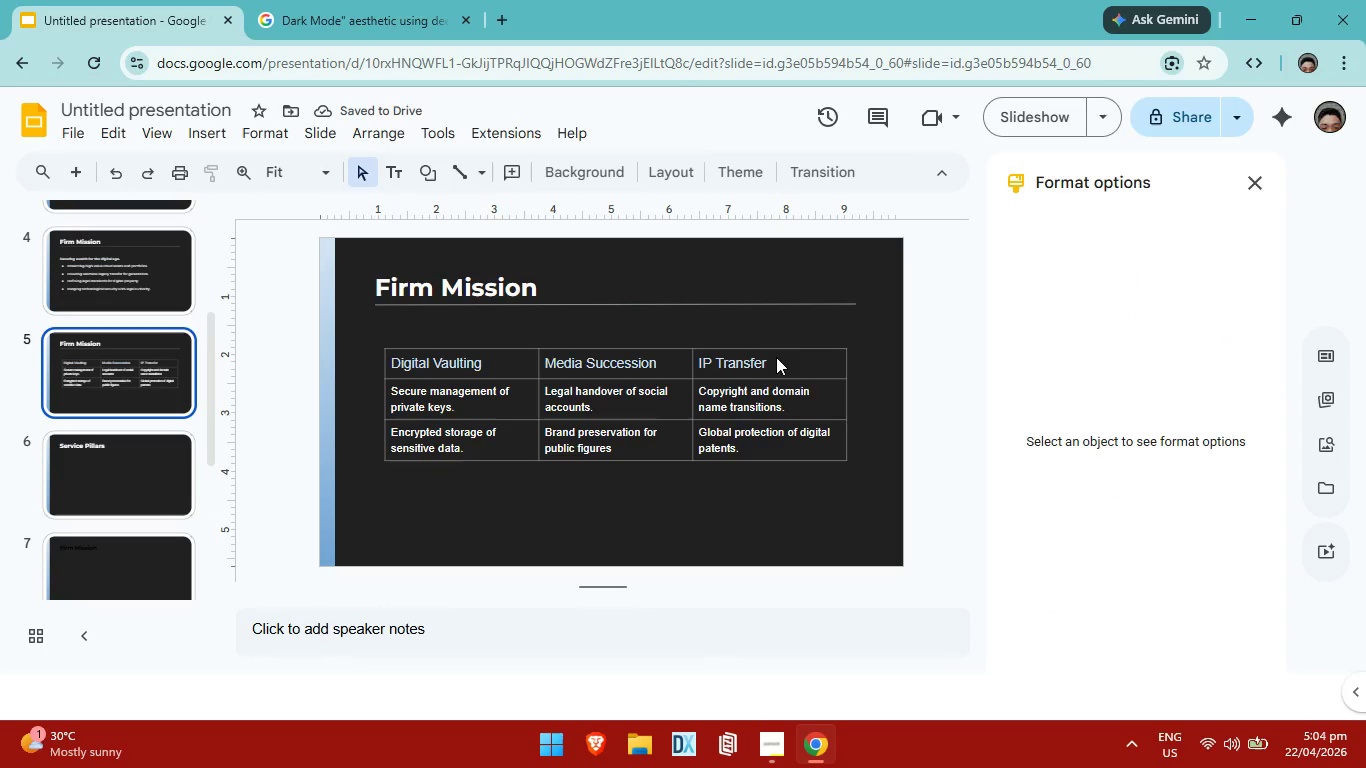 
left_click([778, 361])
 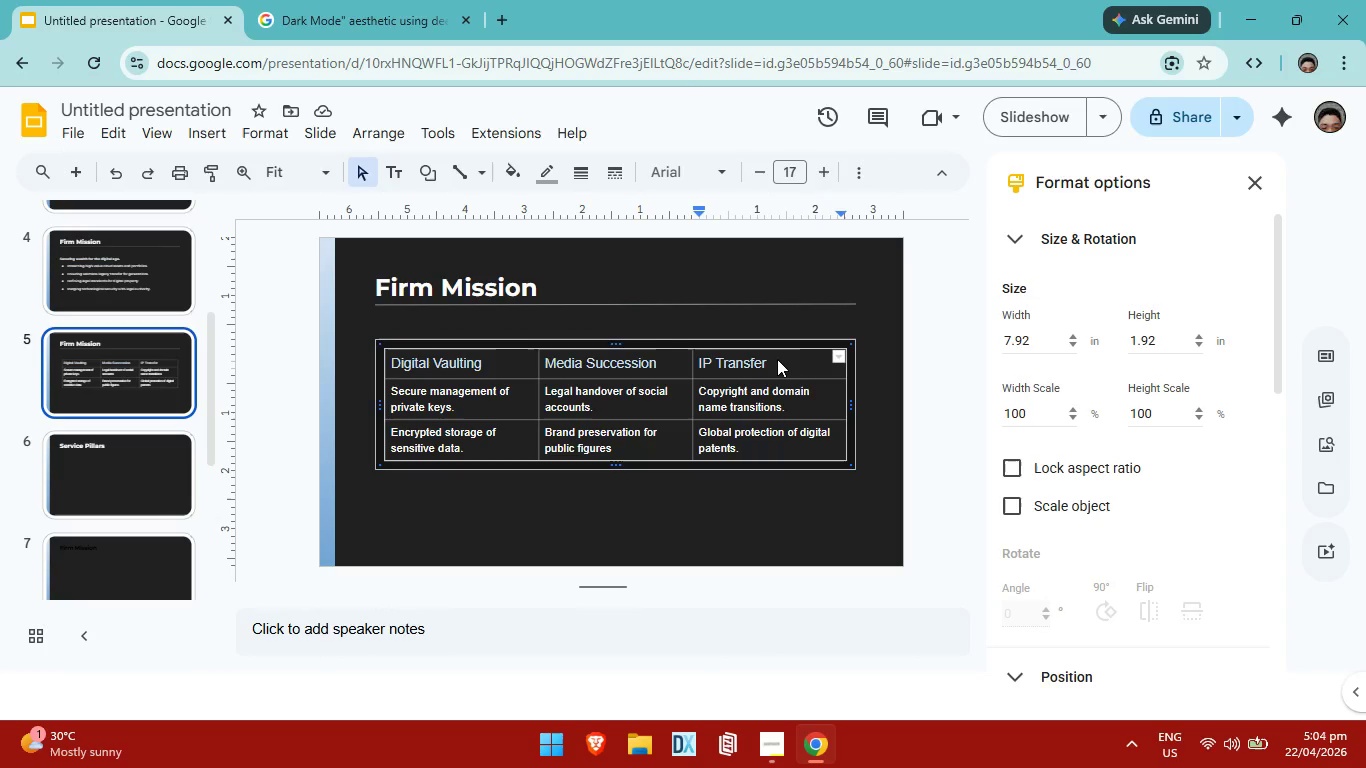 
left_click([777, 359])
 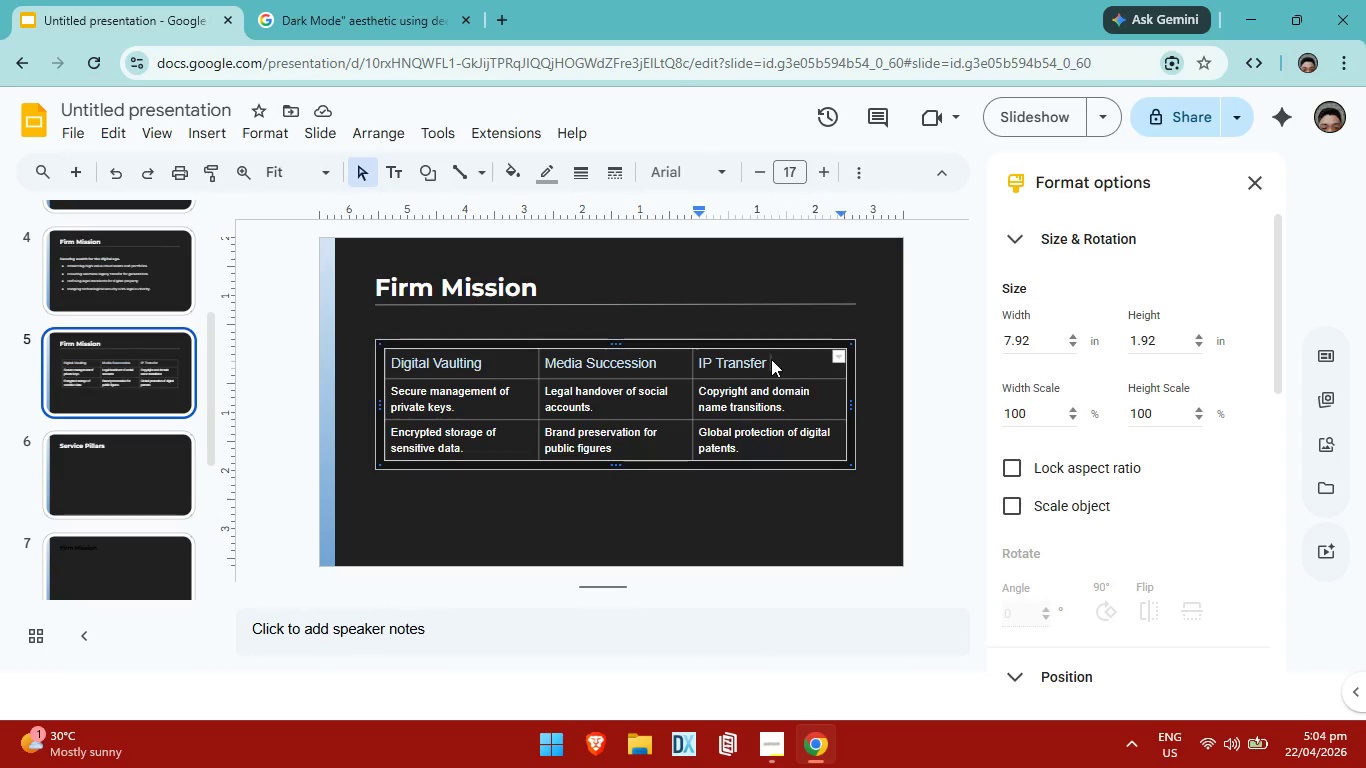 
left_click_drag(start_coordinate=[771, 359], to_coordinate=[461, 357])
 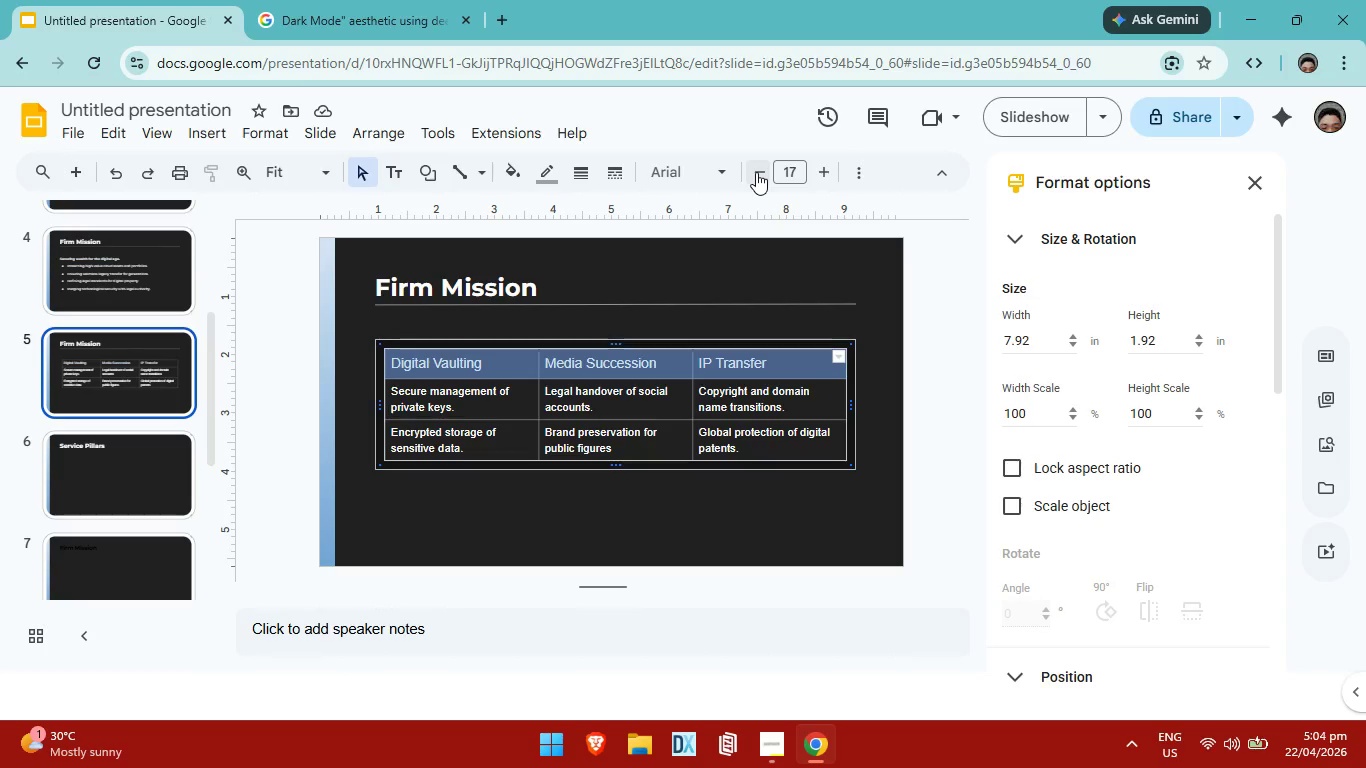 
double_click([756, 172])
 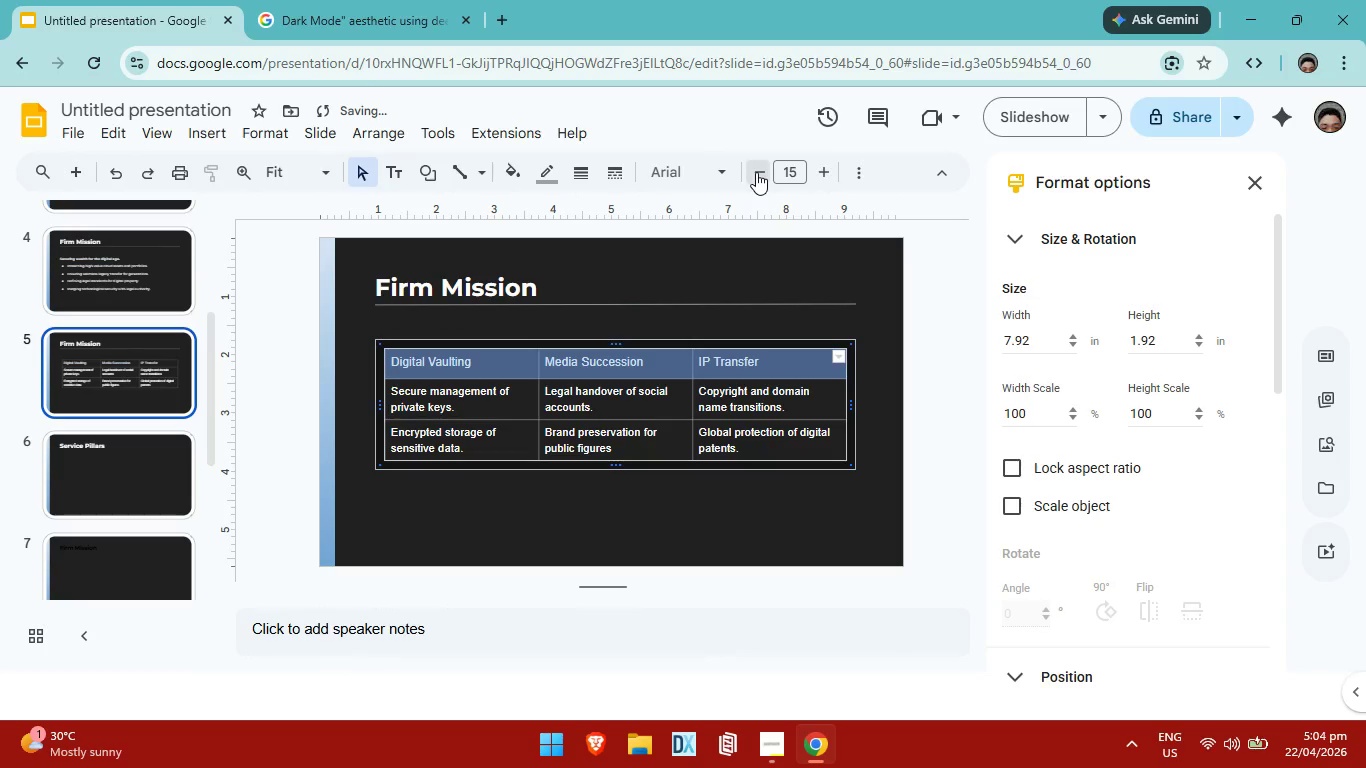 
triple_click([756, 172])
 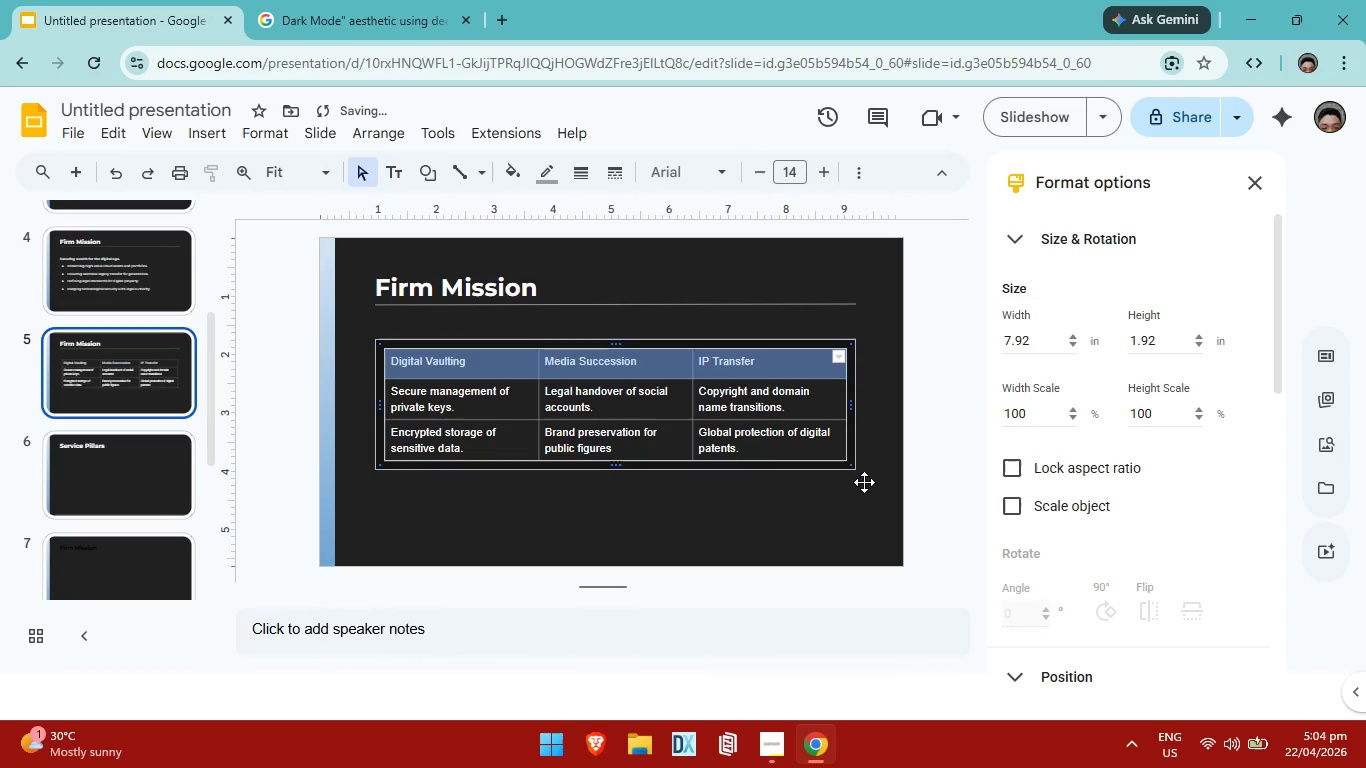 
left_click([879, 510])
 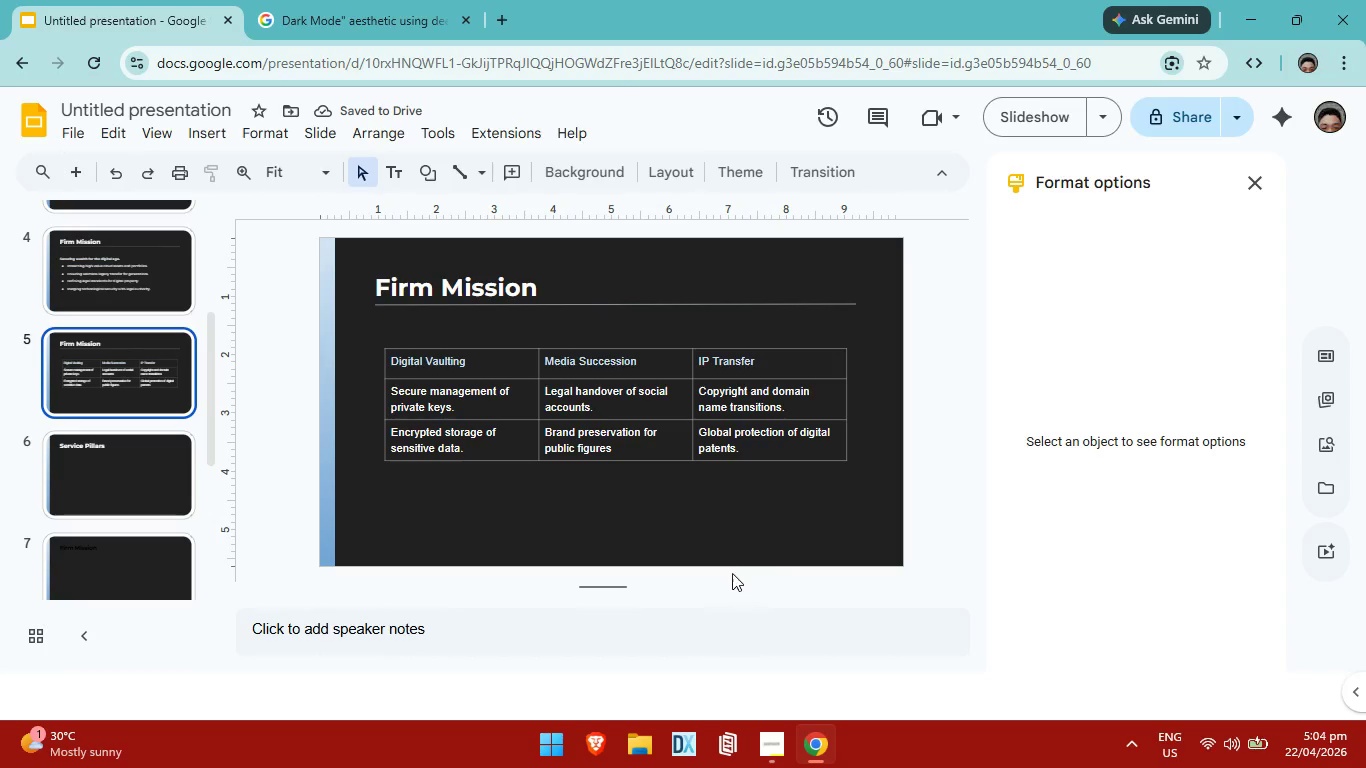 
left_click([670, 497])
 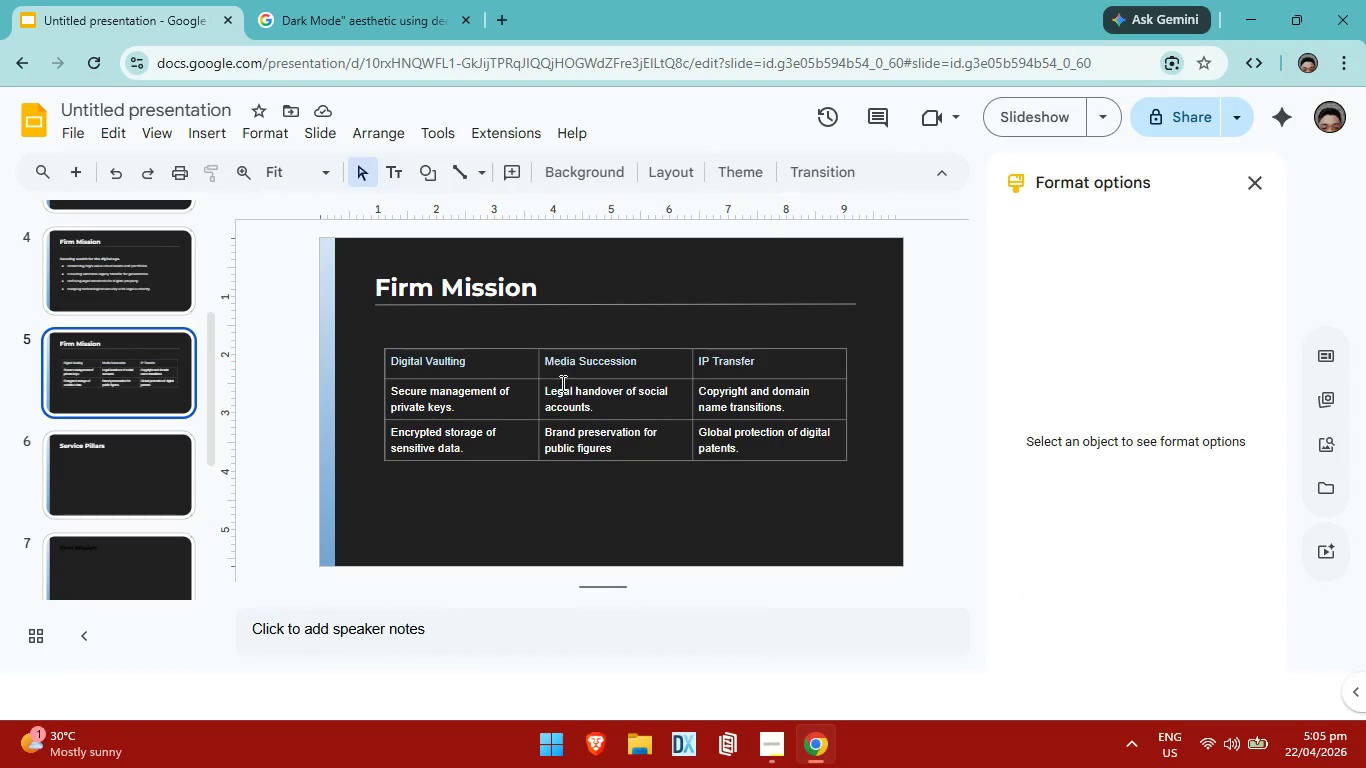 
wait(6.14)
 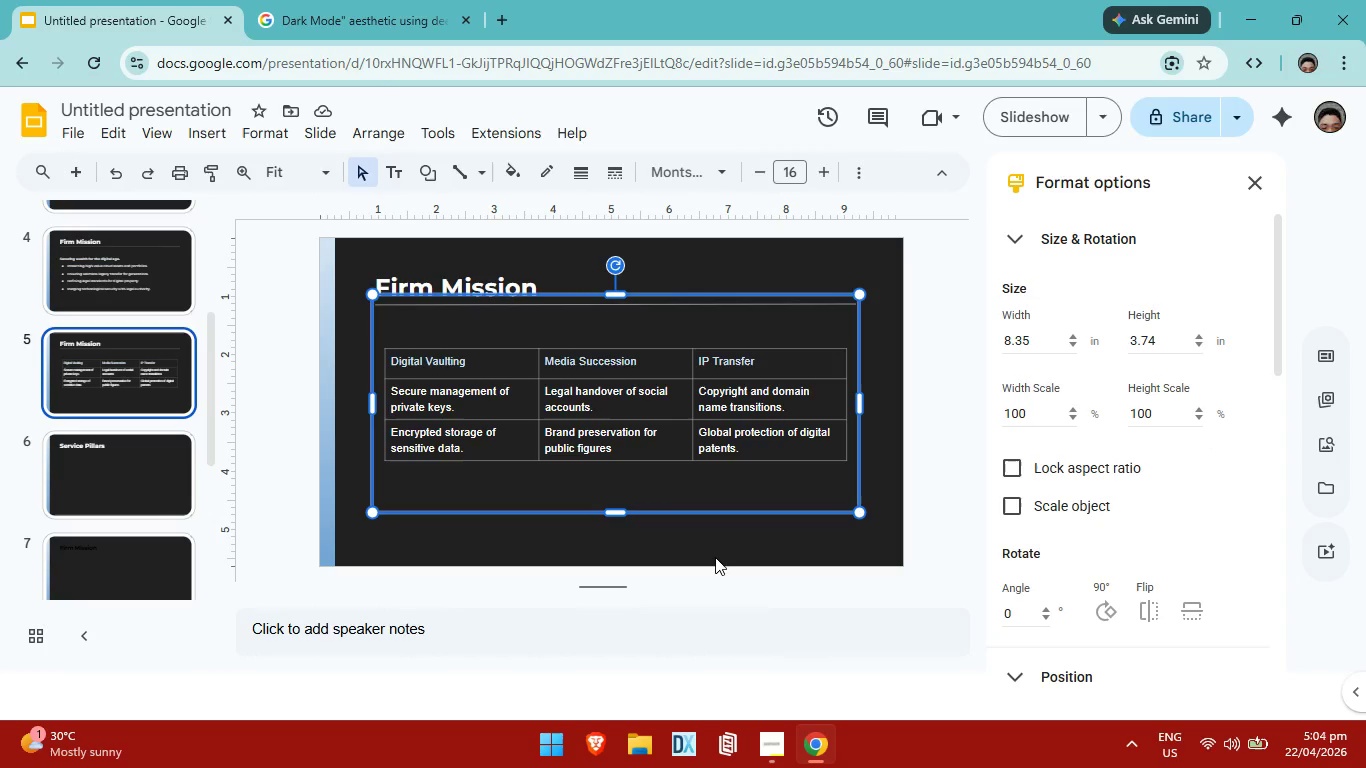 
left_click([693, 346])
 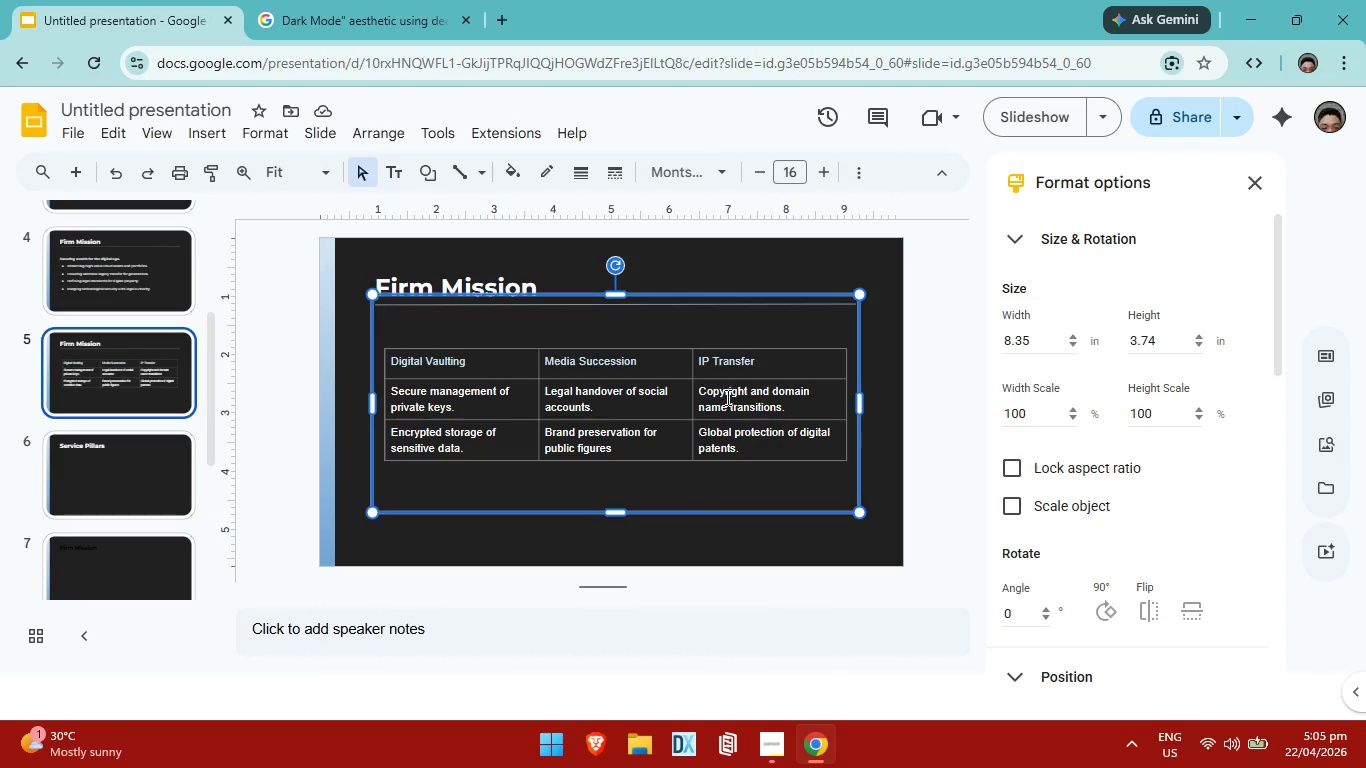 
key(ArrowLeft)
 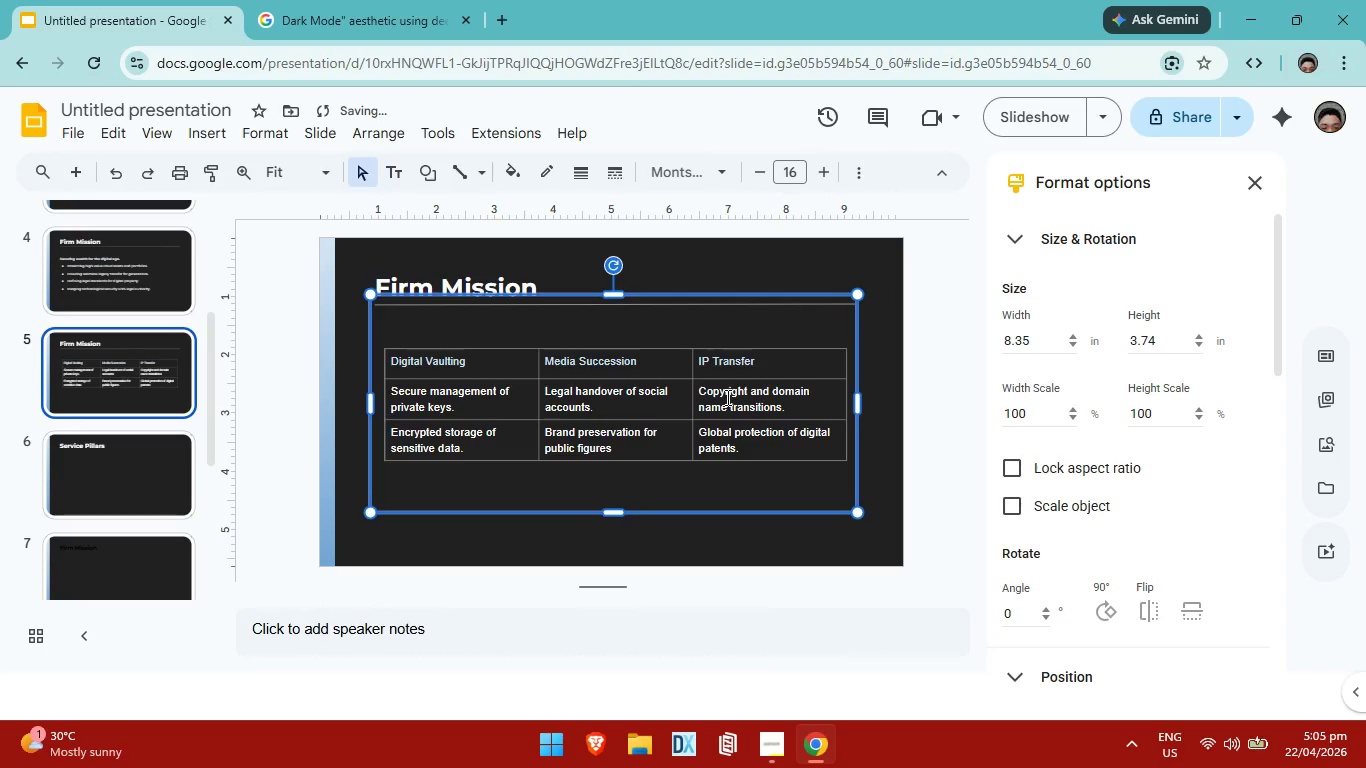 
key(ArrowLeft)
 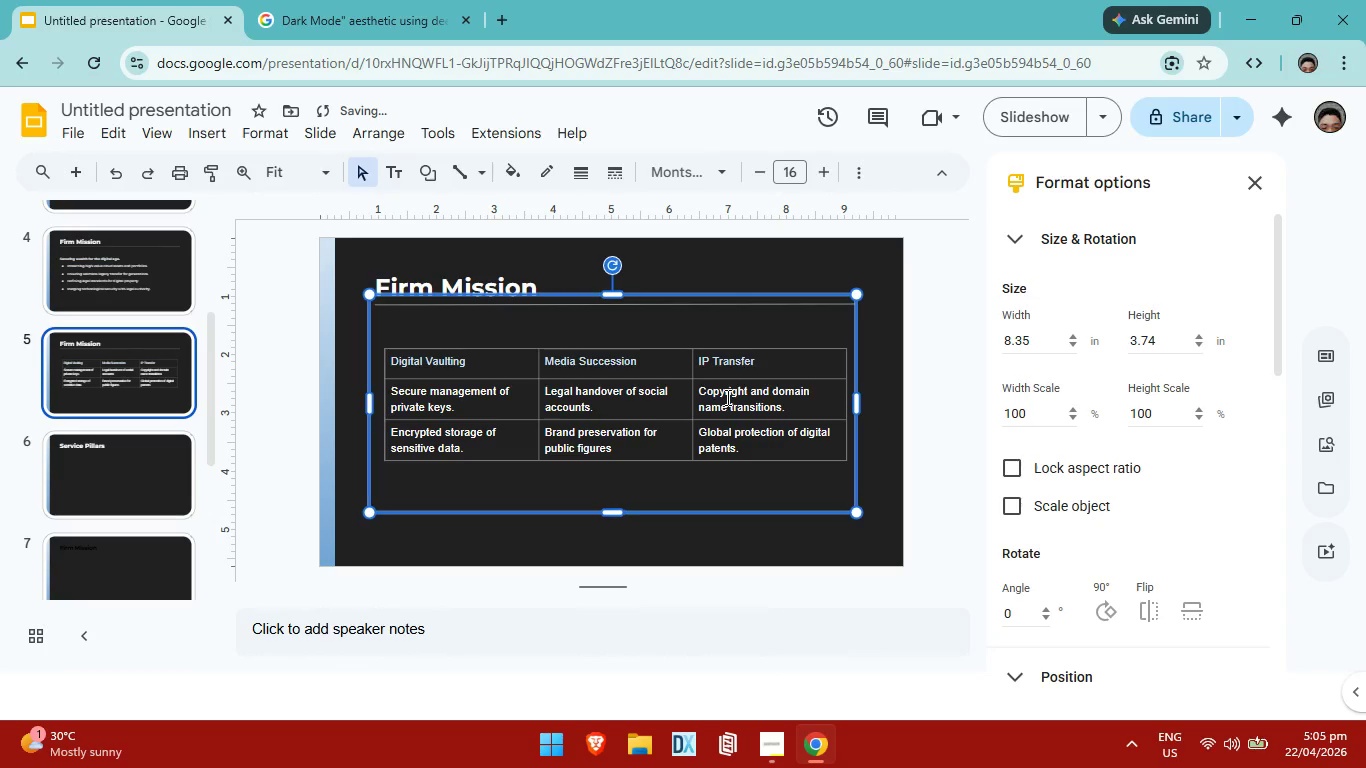 
key(ArrowLeft)
 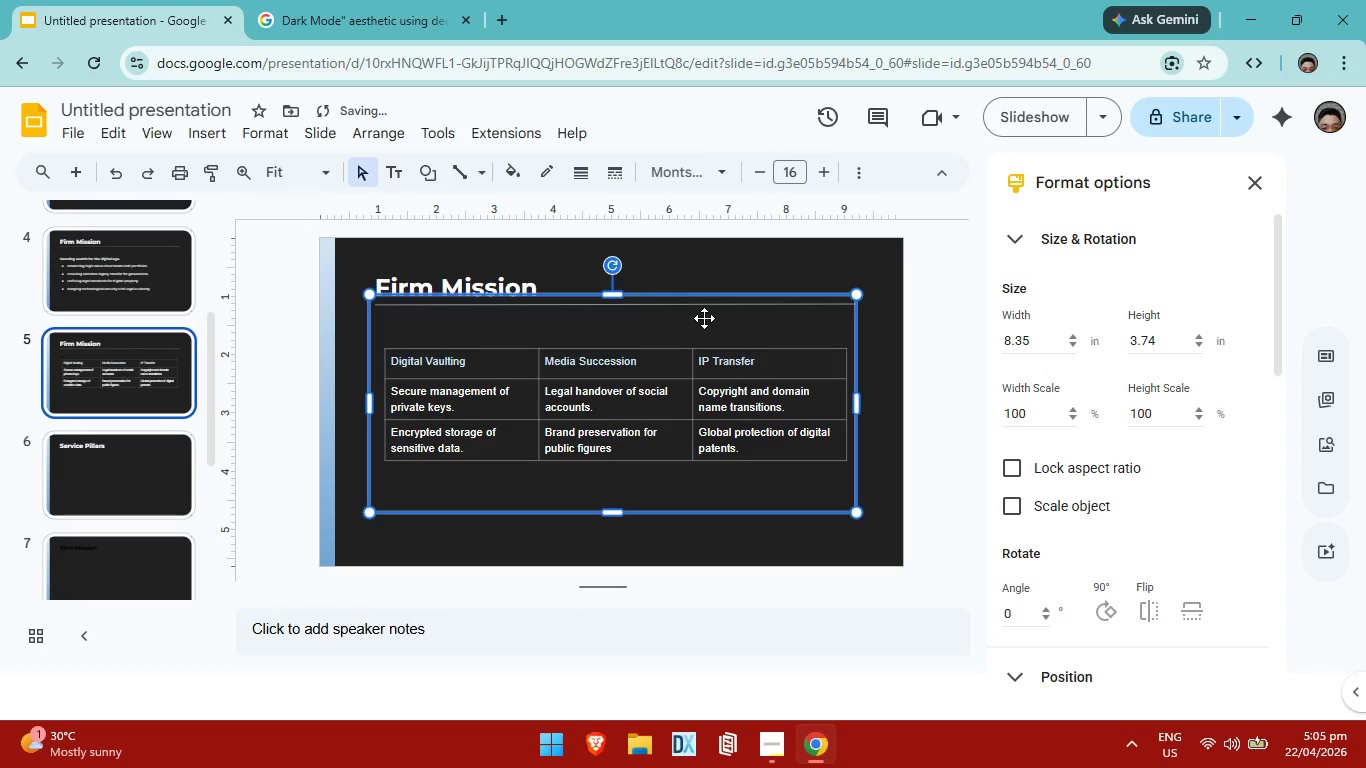 
key(Backspace)
 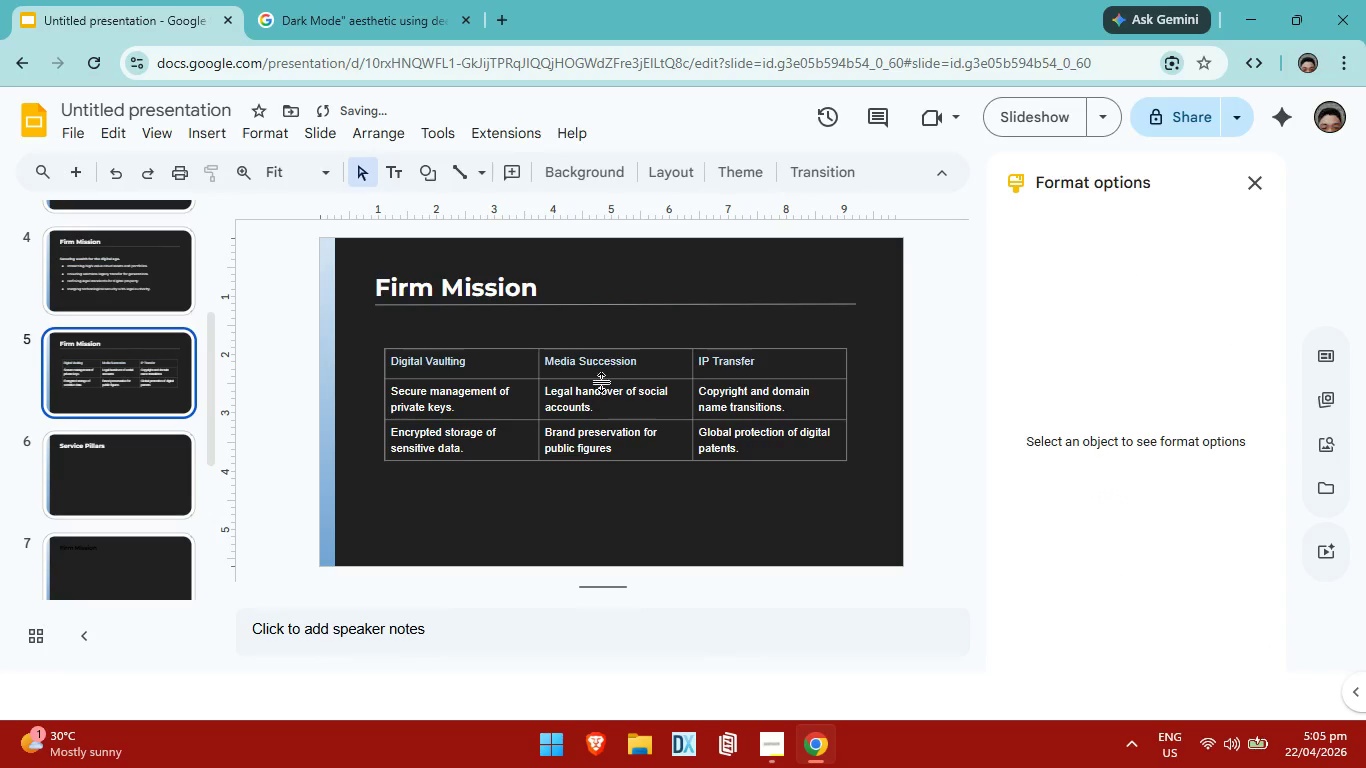 
left_click([590, 399])
 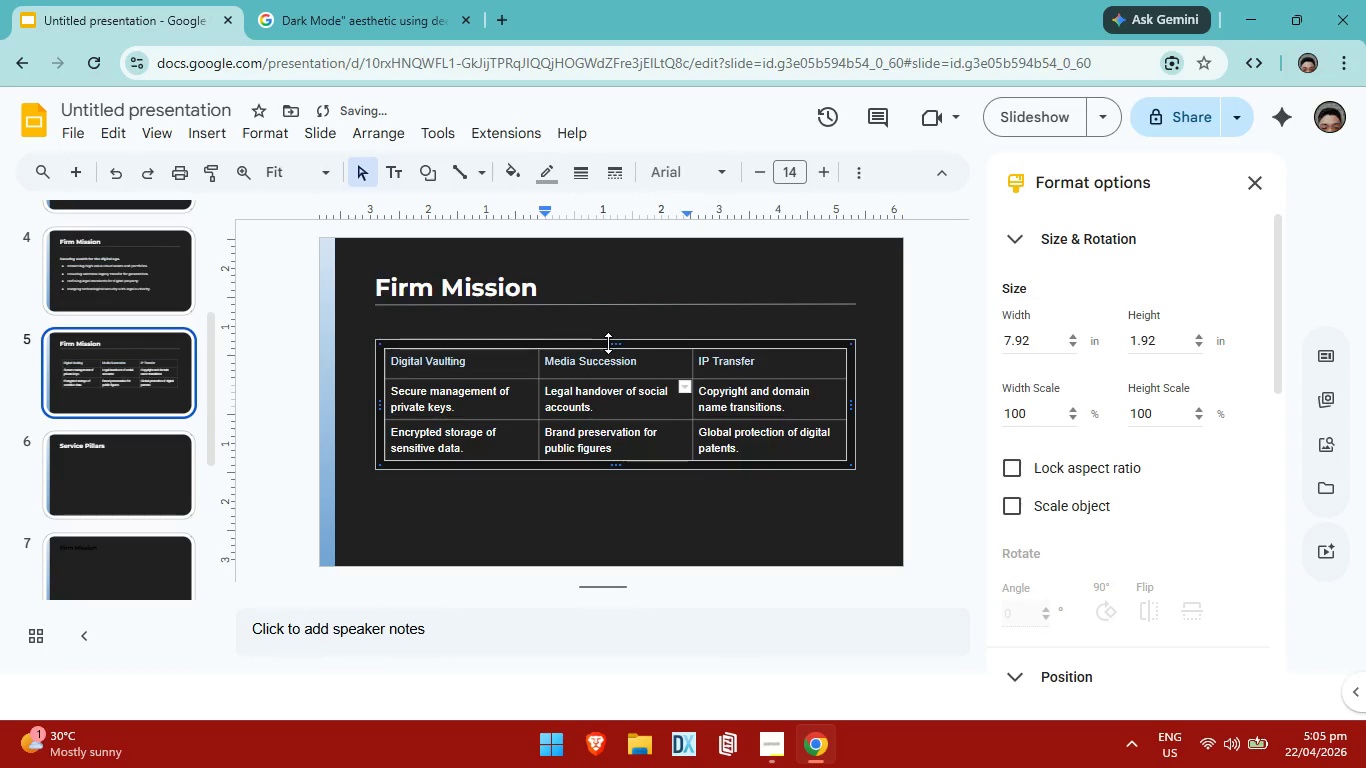 
left_click([608, 344])
 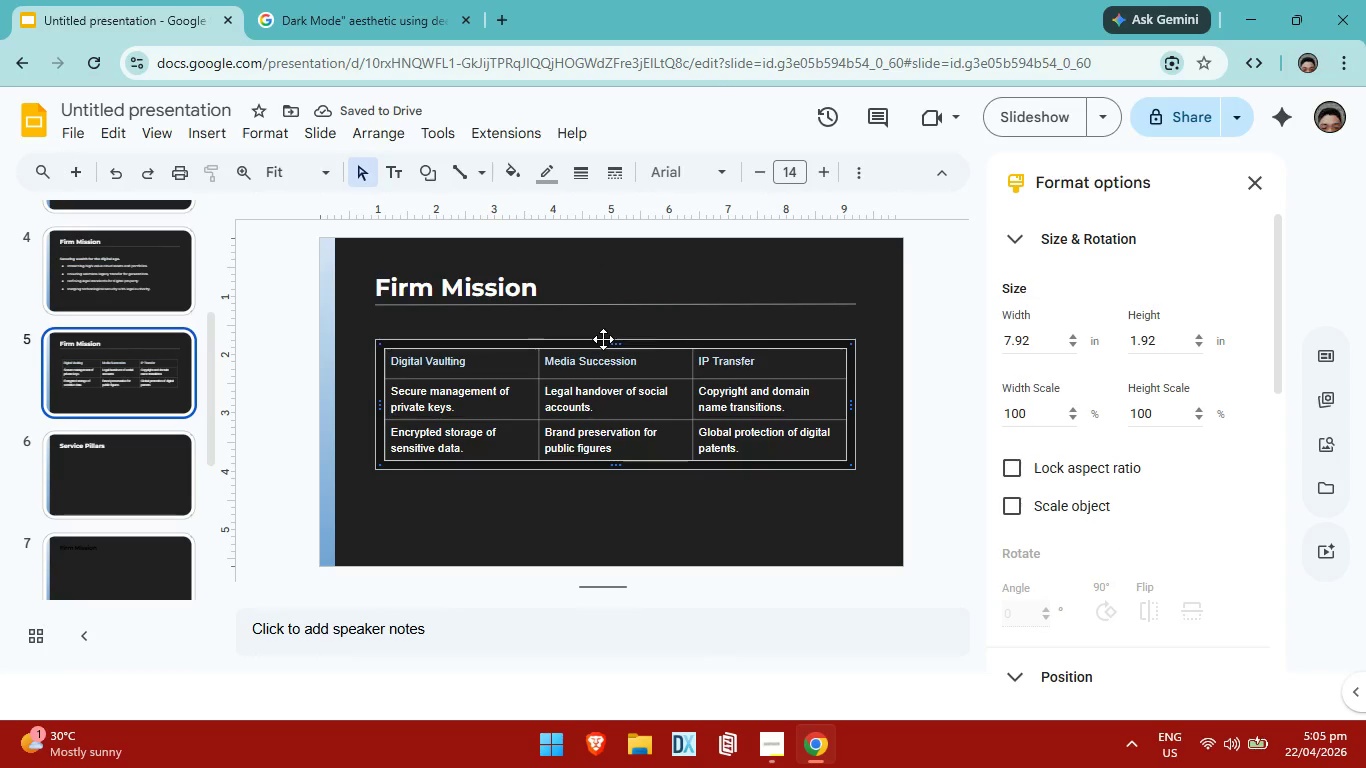 
left_click([603, 339])
 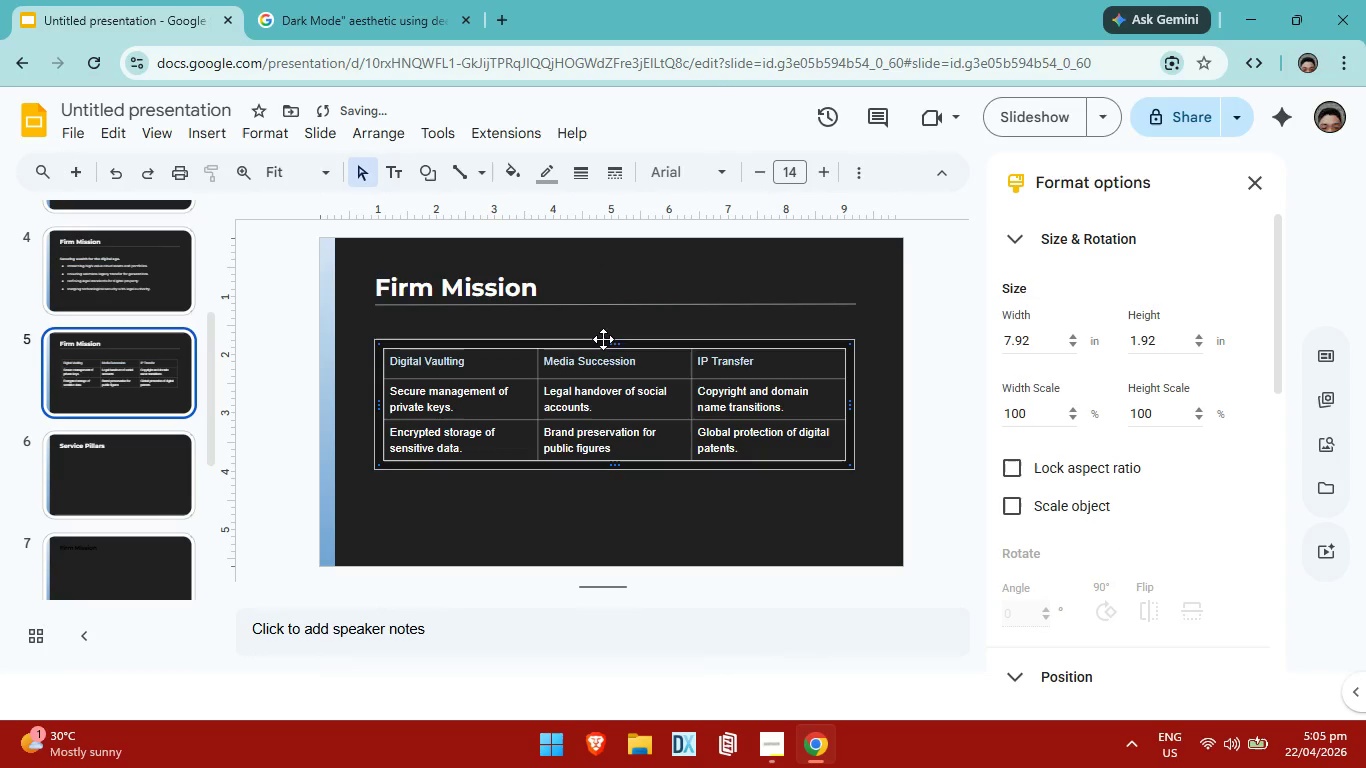 
key(ArrowLeft)
 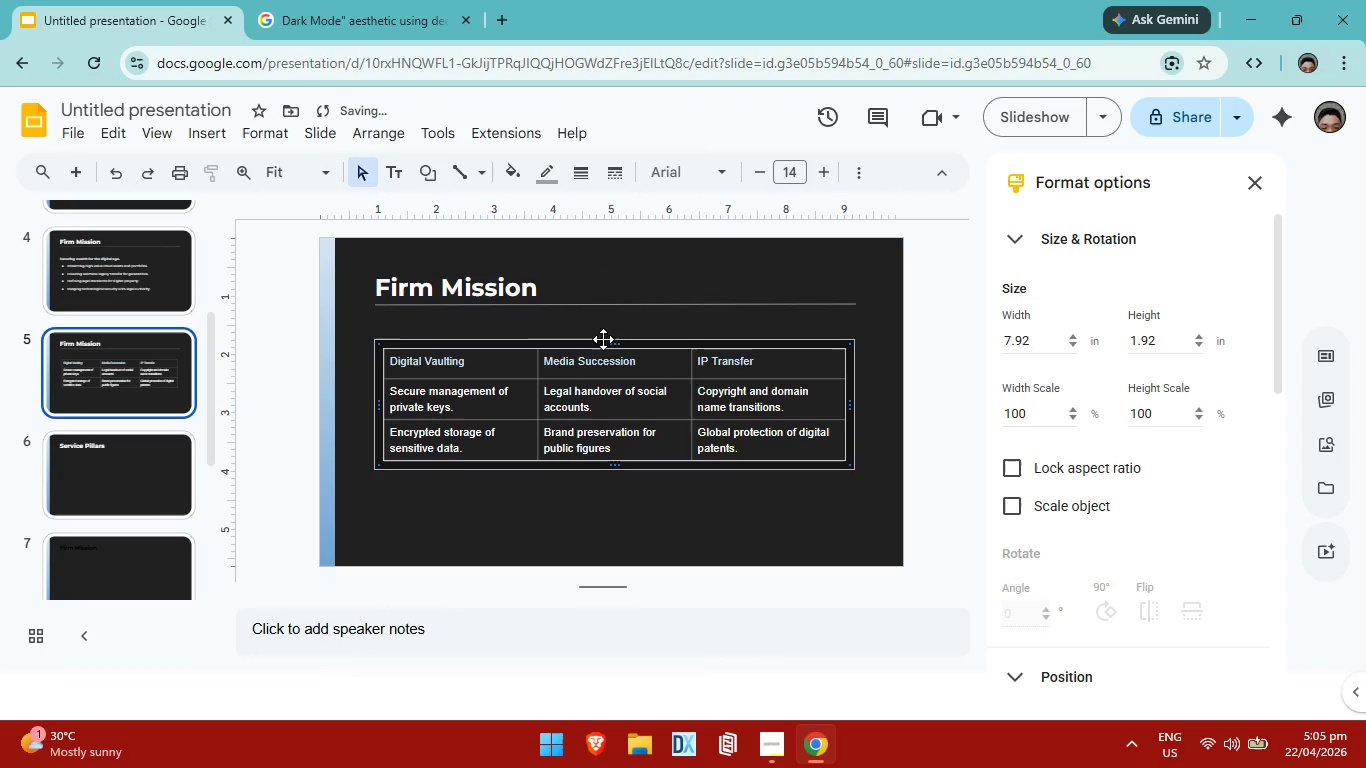 
key(ArrowLeft)
 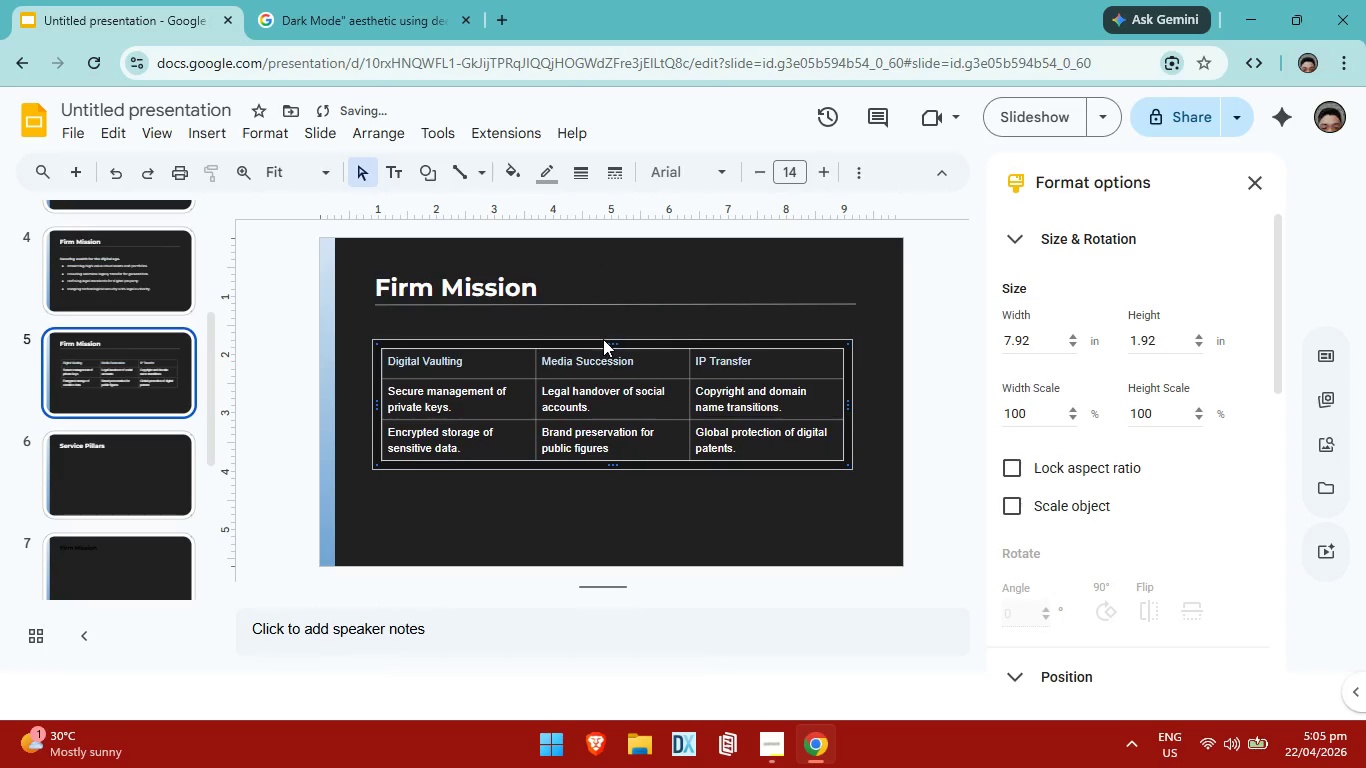 
key(ArrowLeft)
 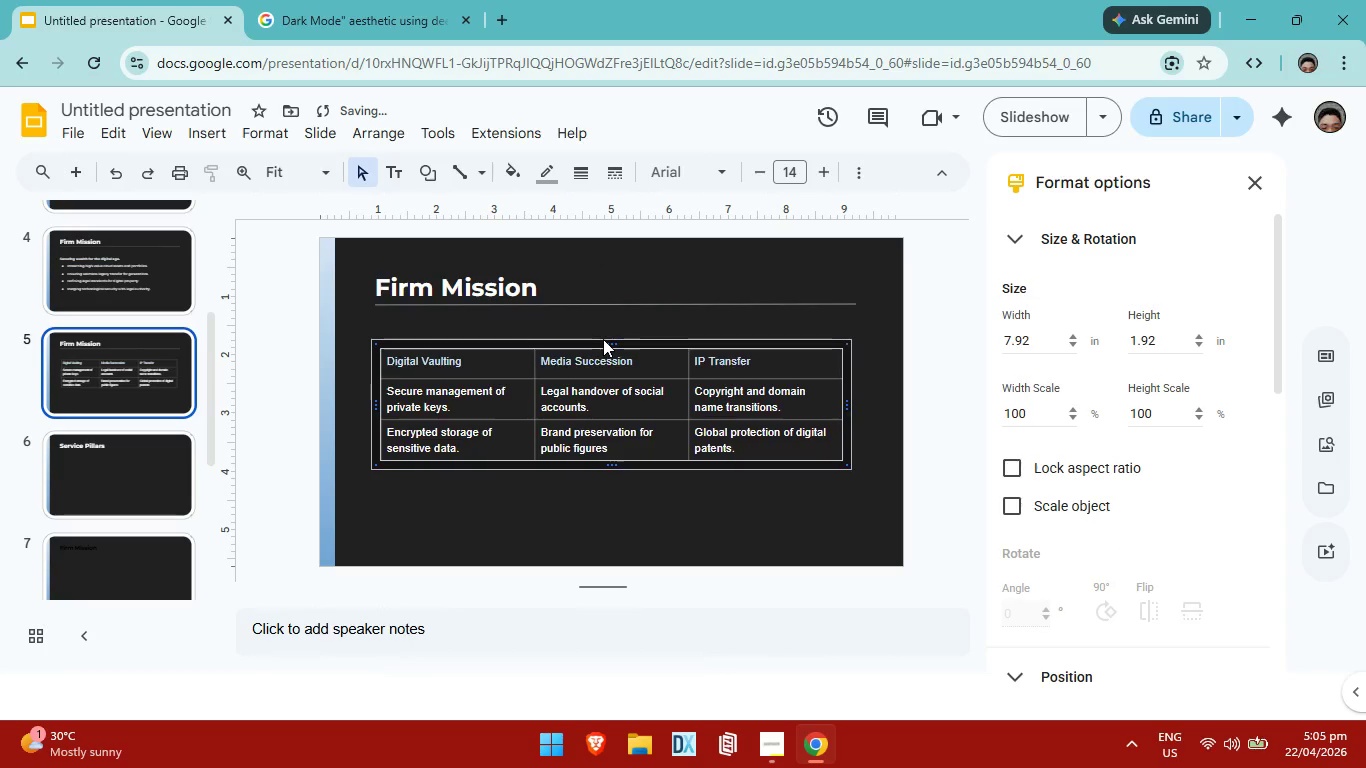 
key(ArrowLeft)
 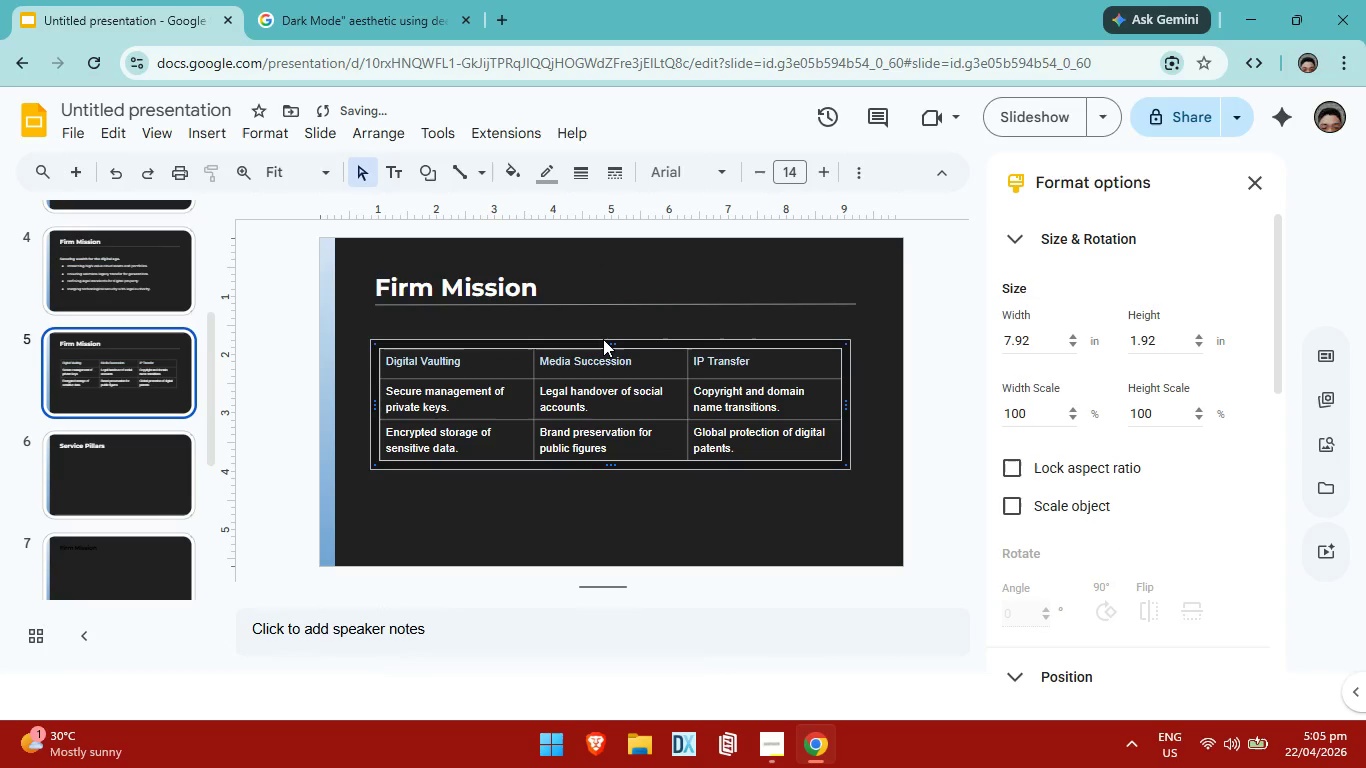 
key(ArrowLeft)
 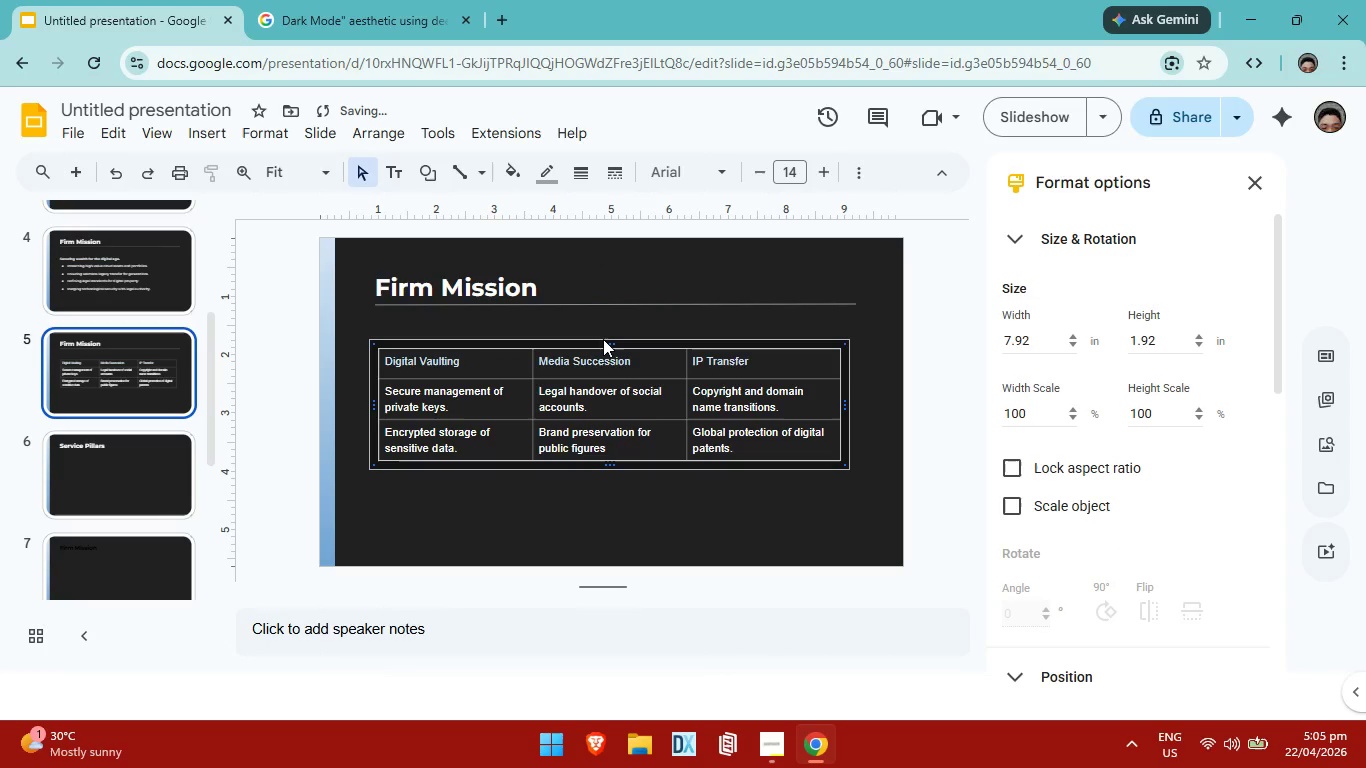 
key(ArrowLeft)
 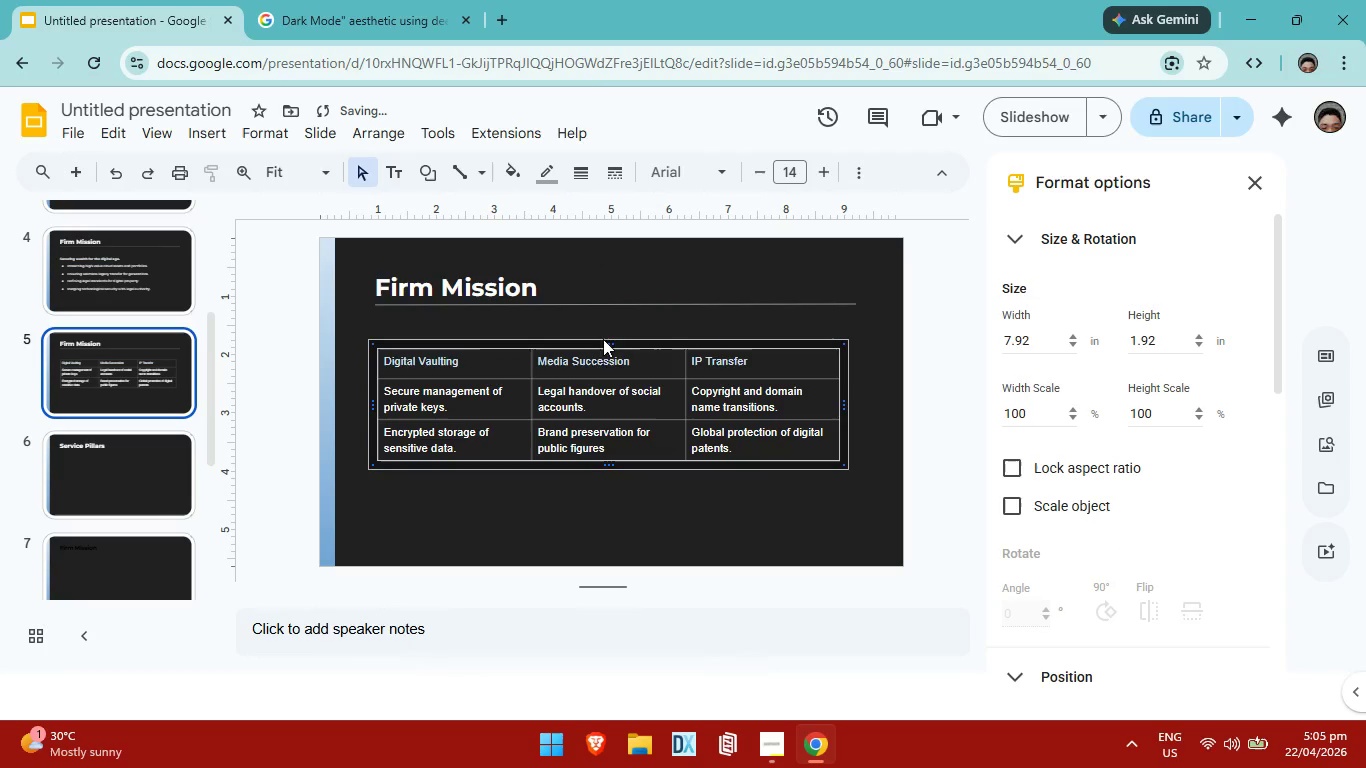 
key(ArrowLeft)
 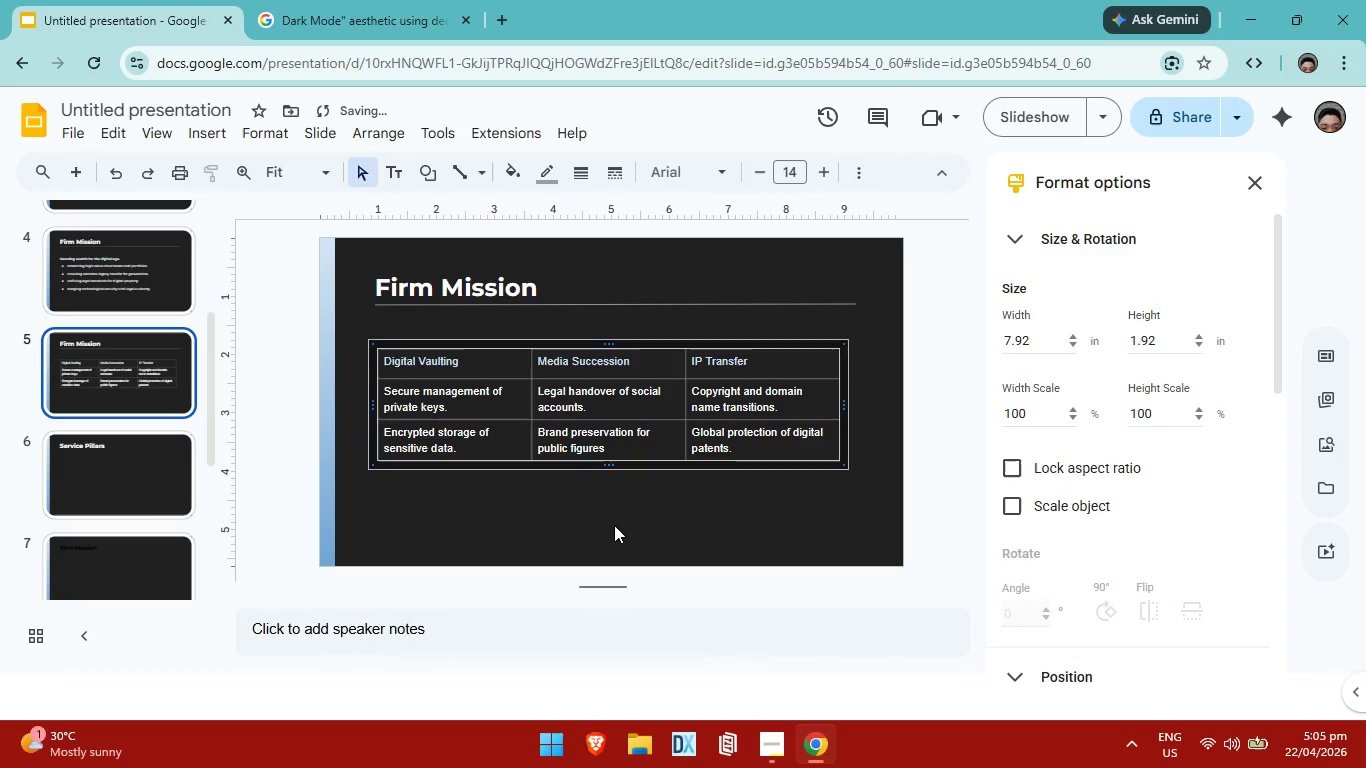 
left_click([614, 525])
 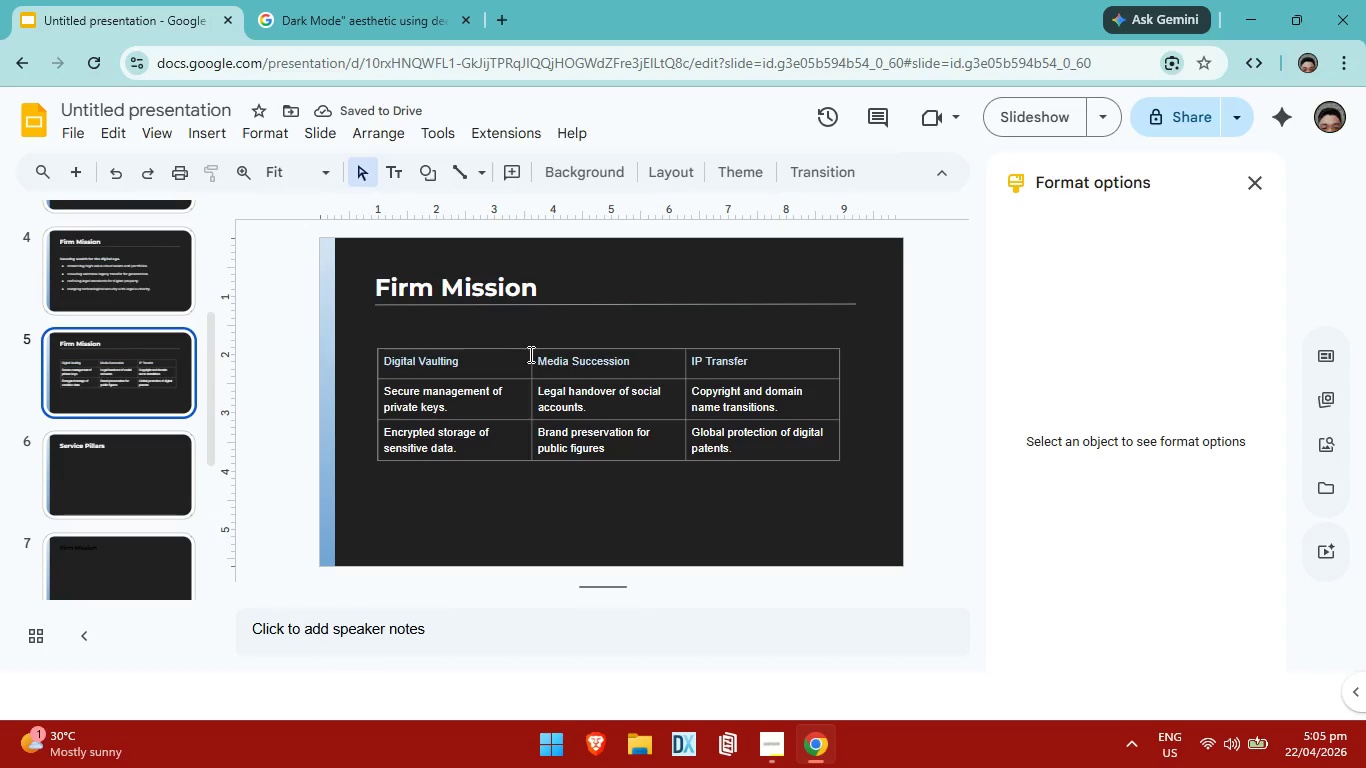 
left_click([541, 338])
 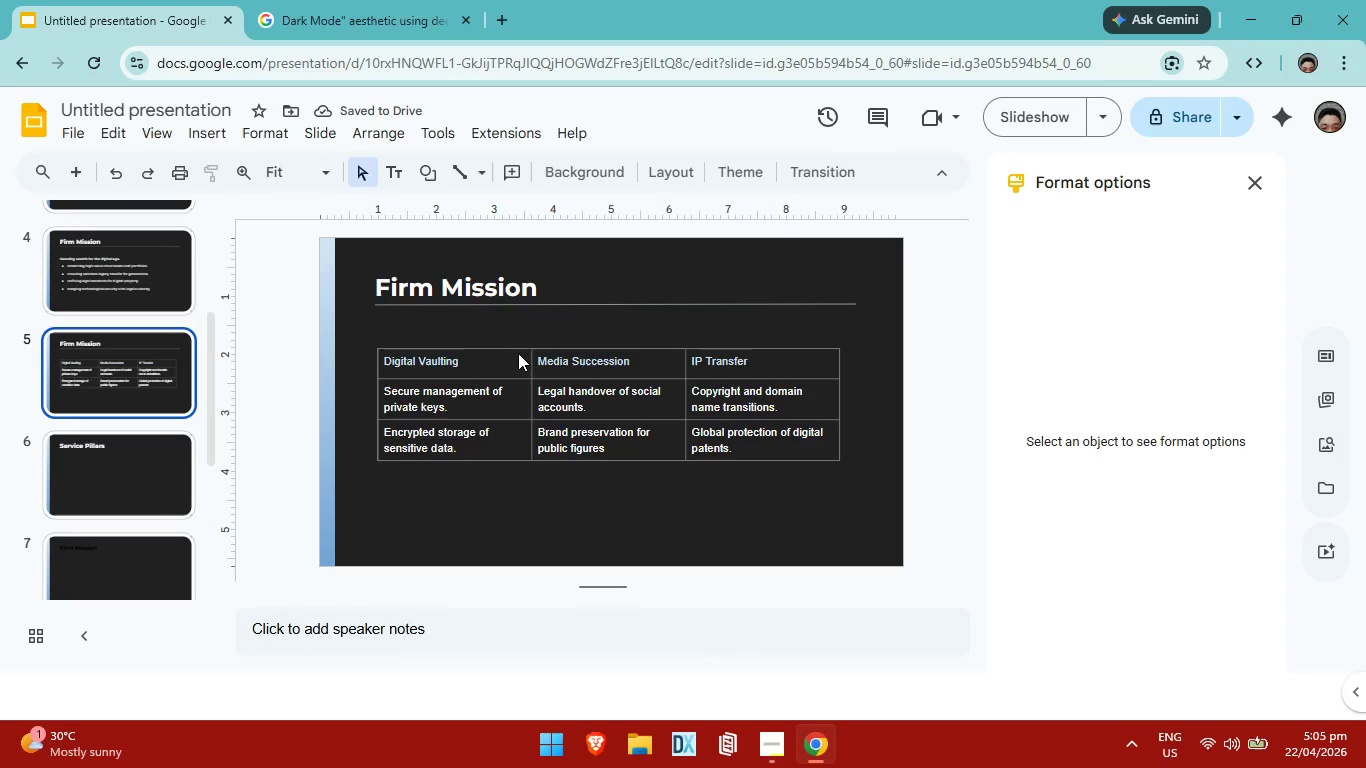 
left_click([518, 353])
 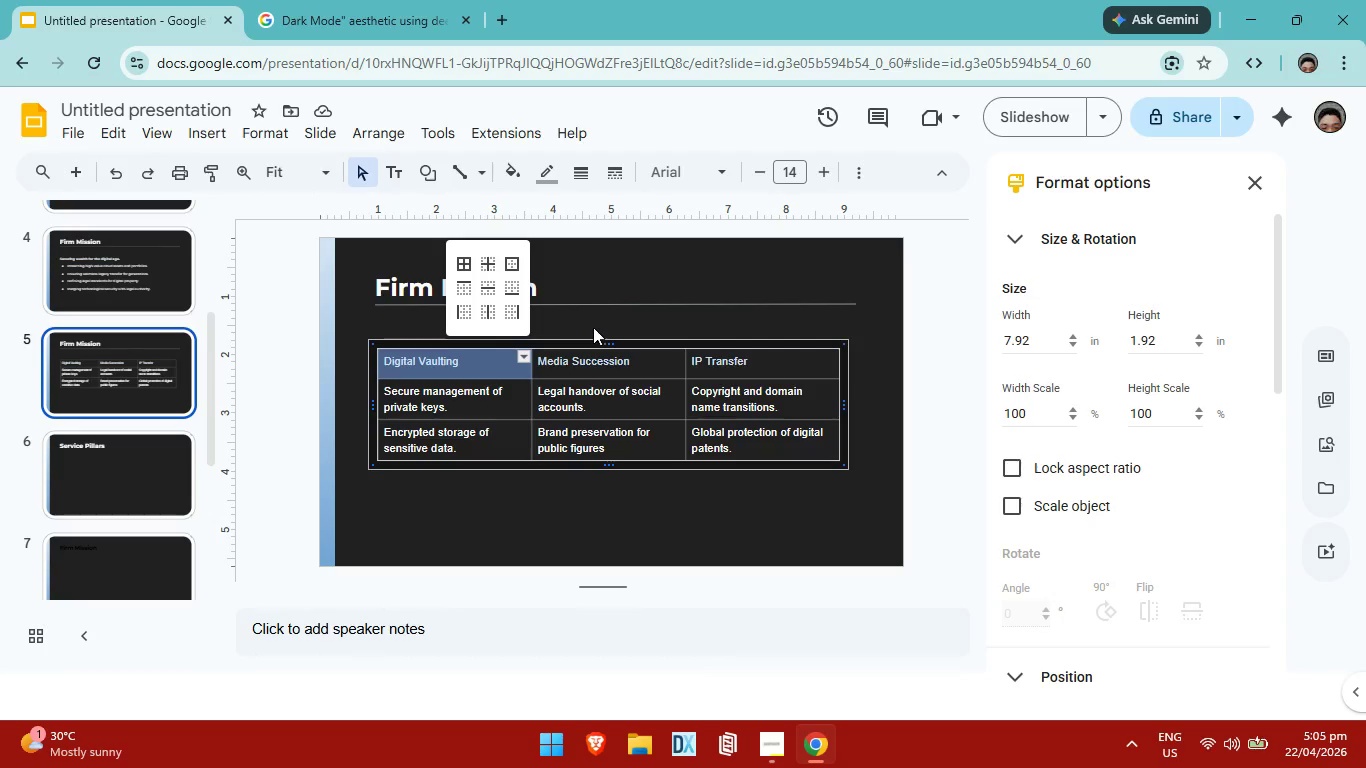 
left_click([603, 316])
 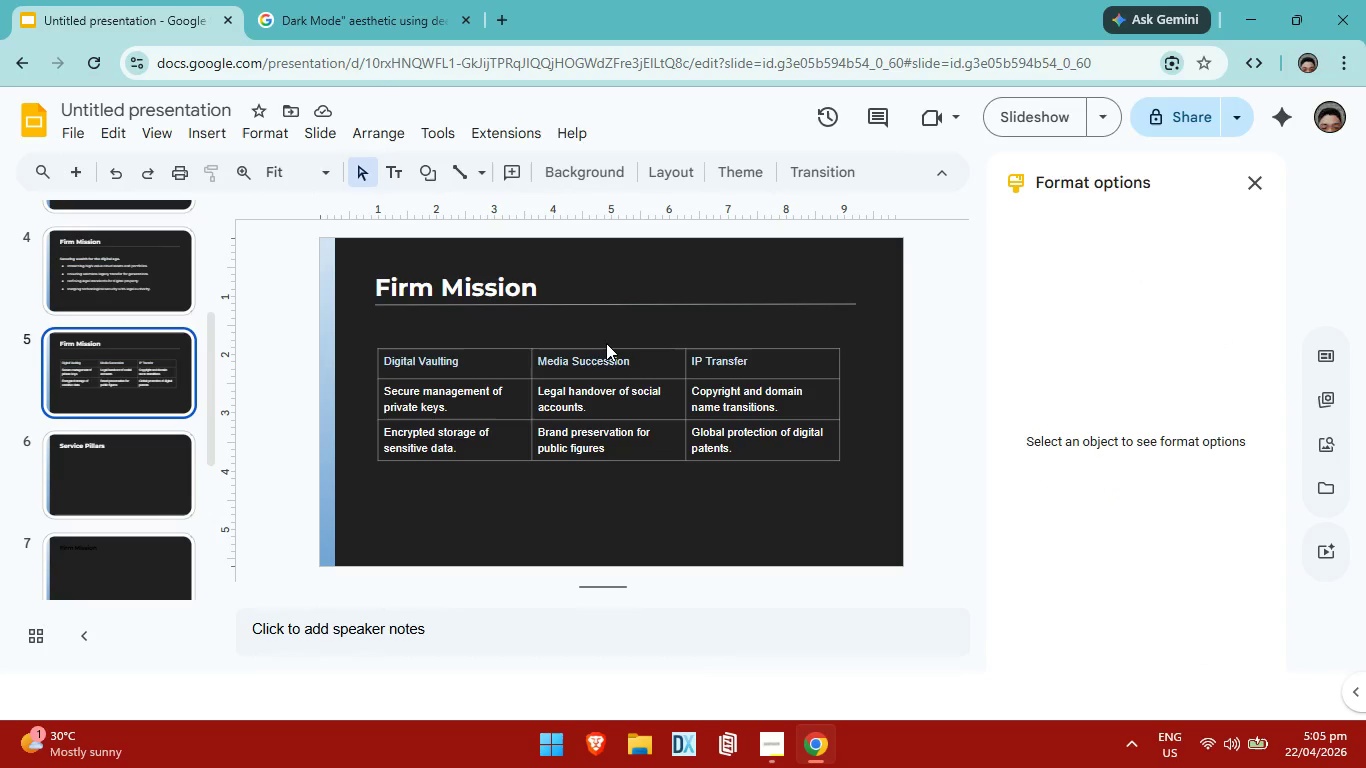 
left_click([606, 343])
 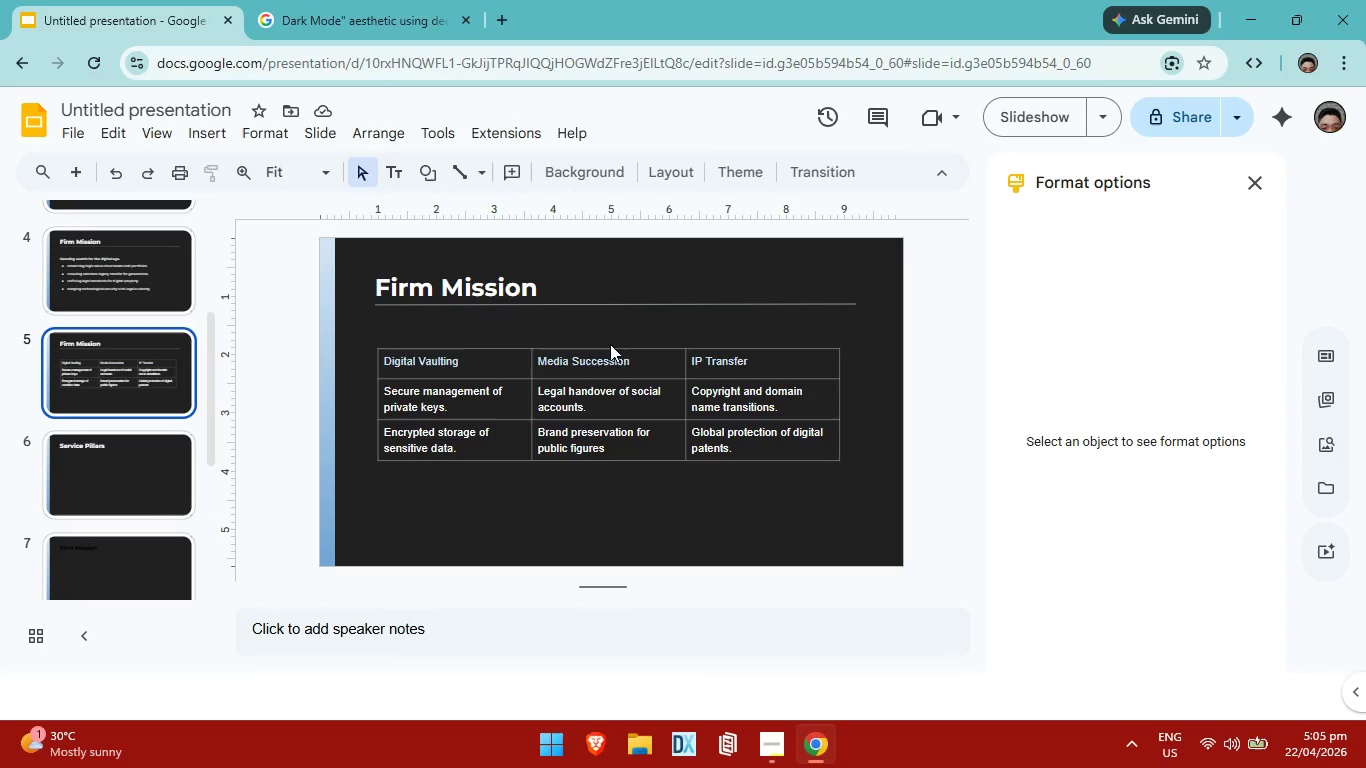 
left_click([610, 344])
 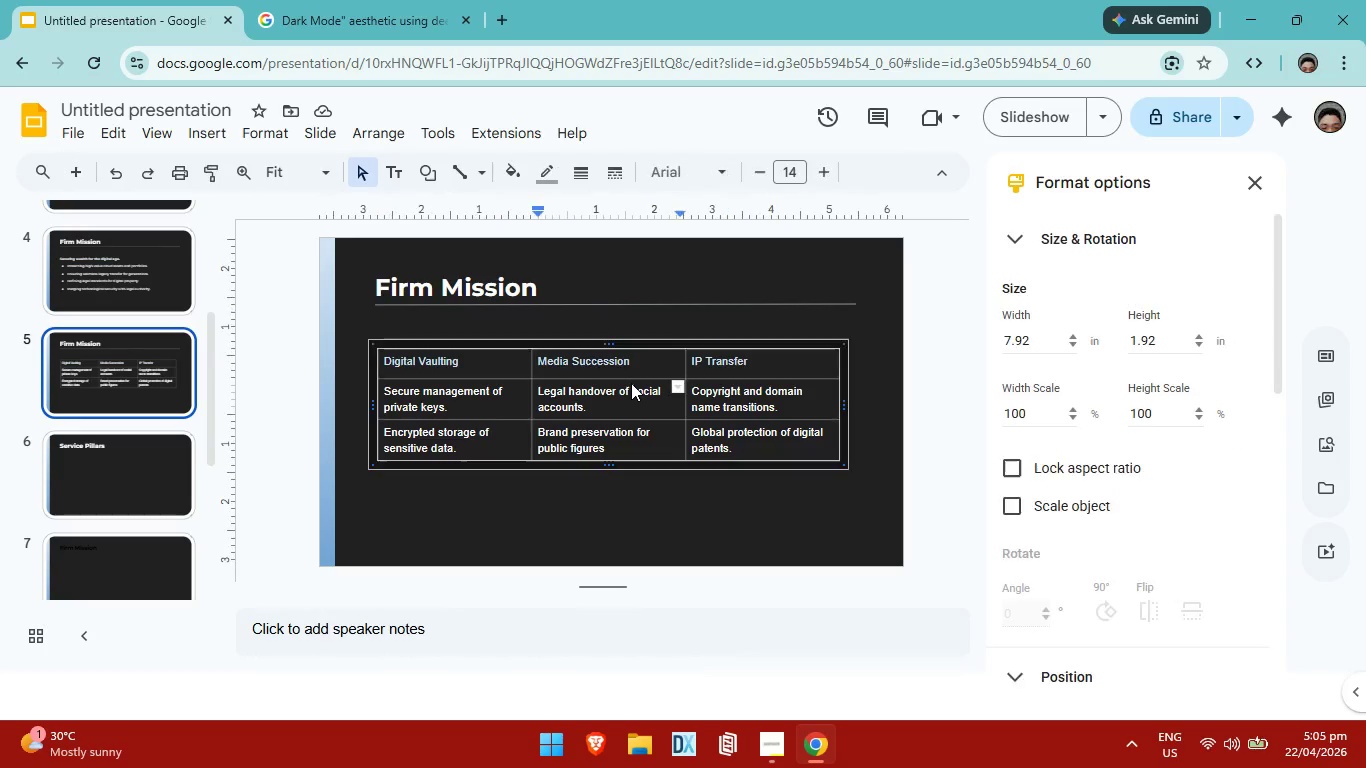 
double_click([631, 383])
 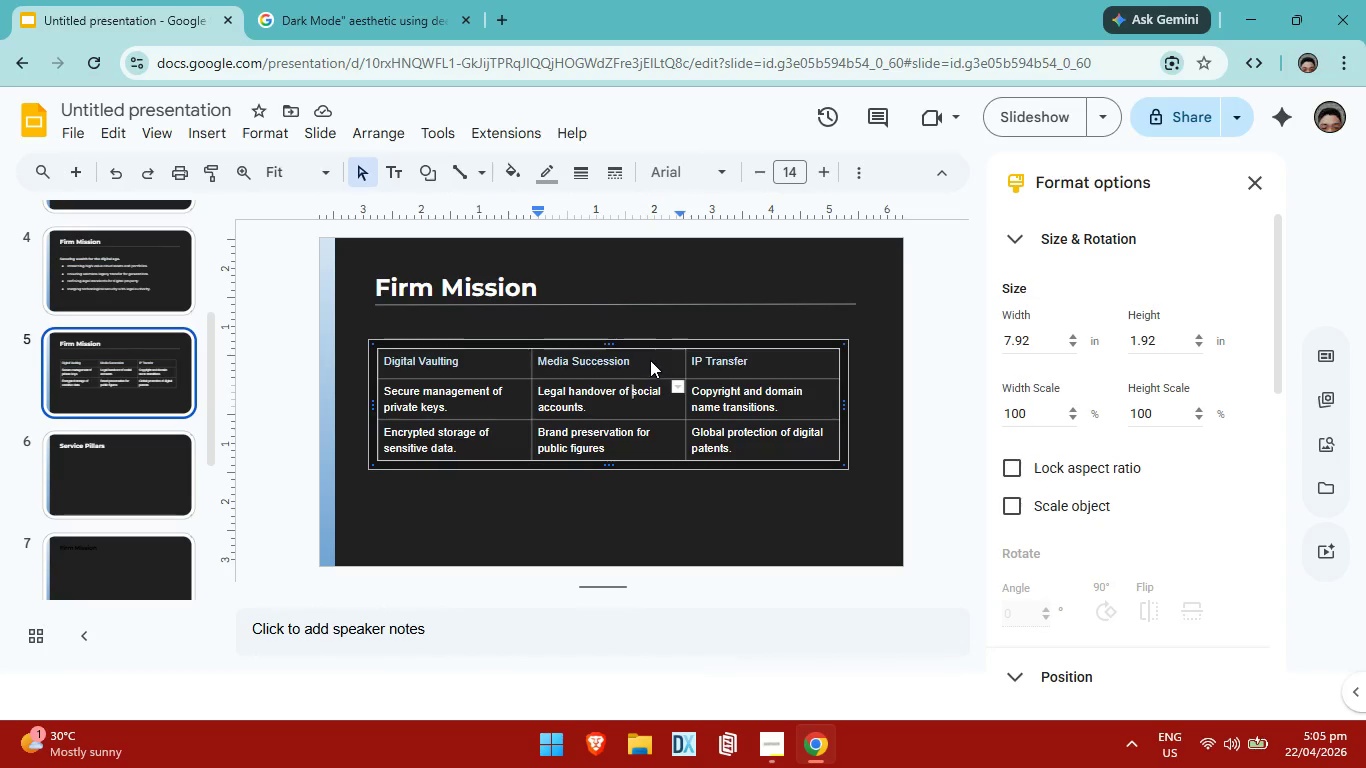 
key(ArrowLeft)
 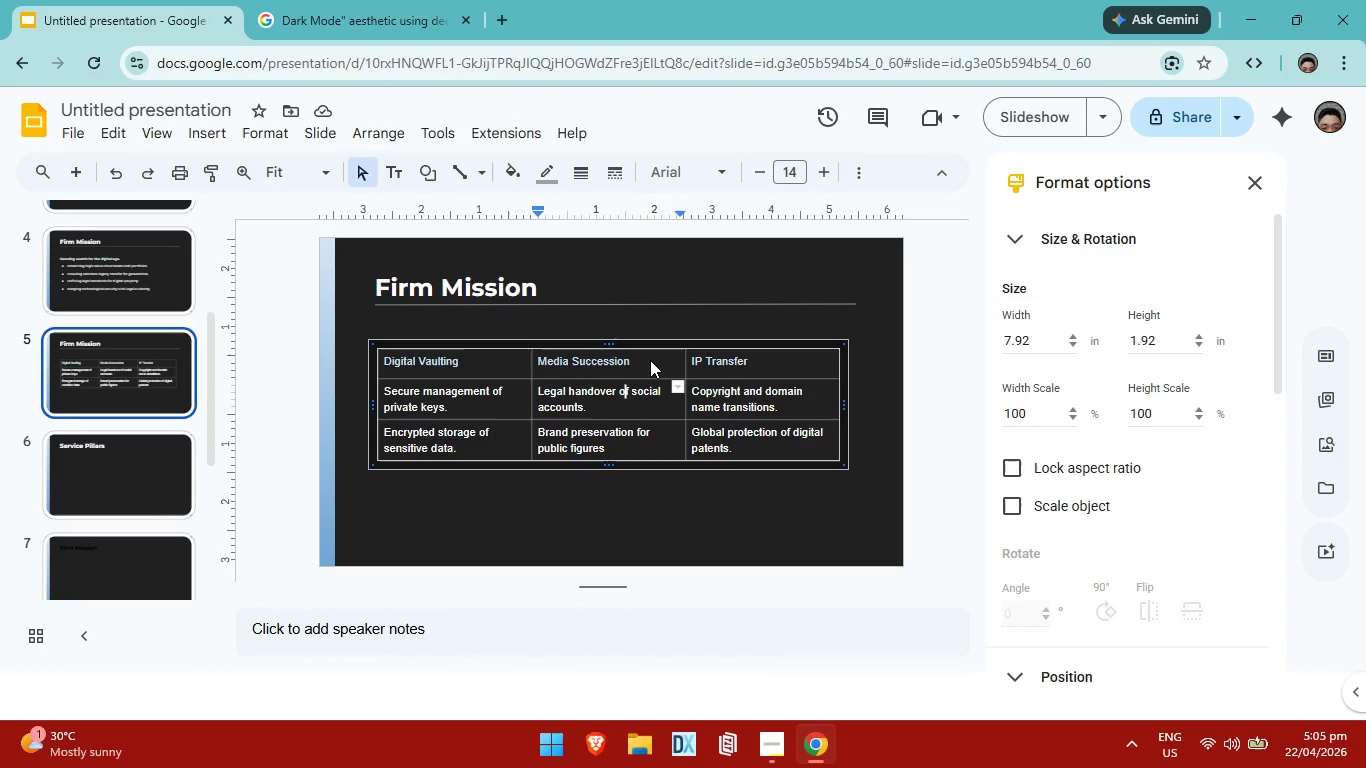 
key(ArrowLeft)
 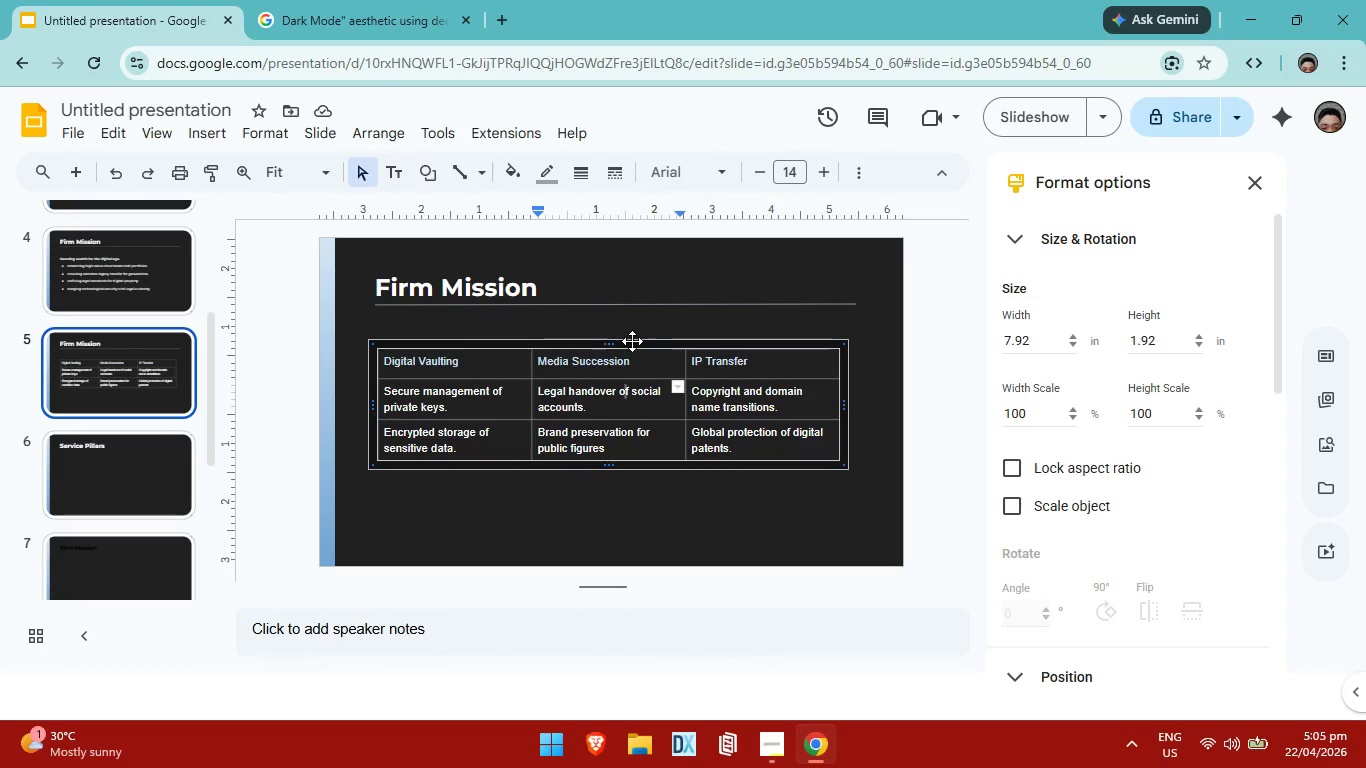 
left_click([632, 341])
 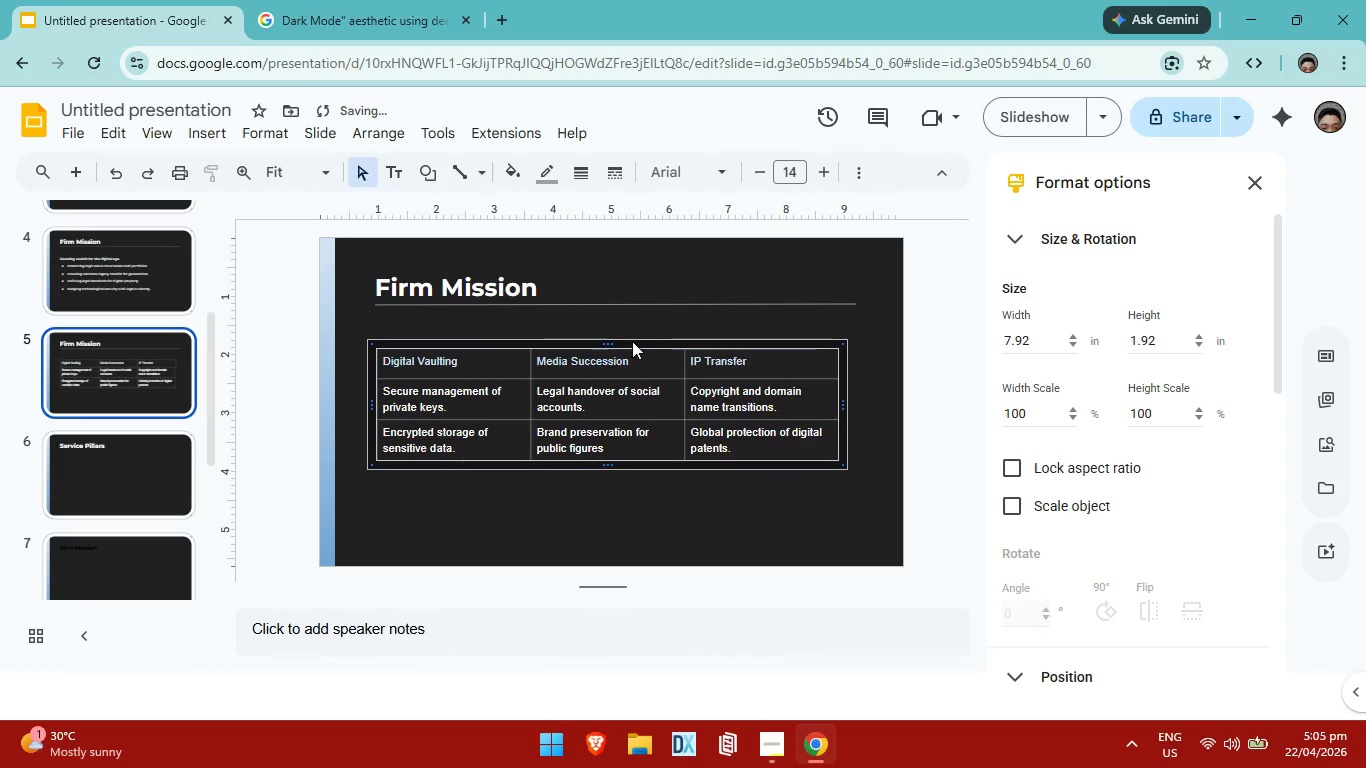 
key(ArrowLeft)
 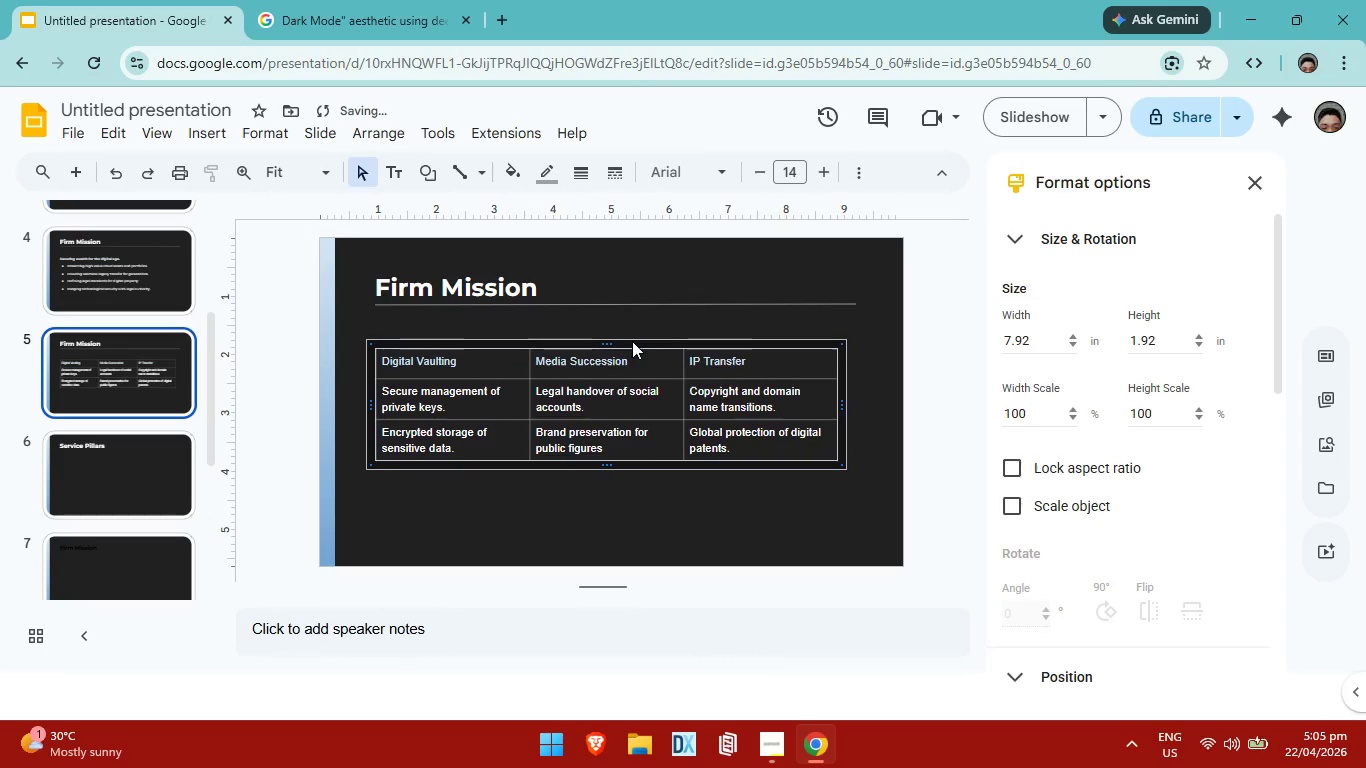 
key(ArrowLeft)
 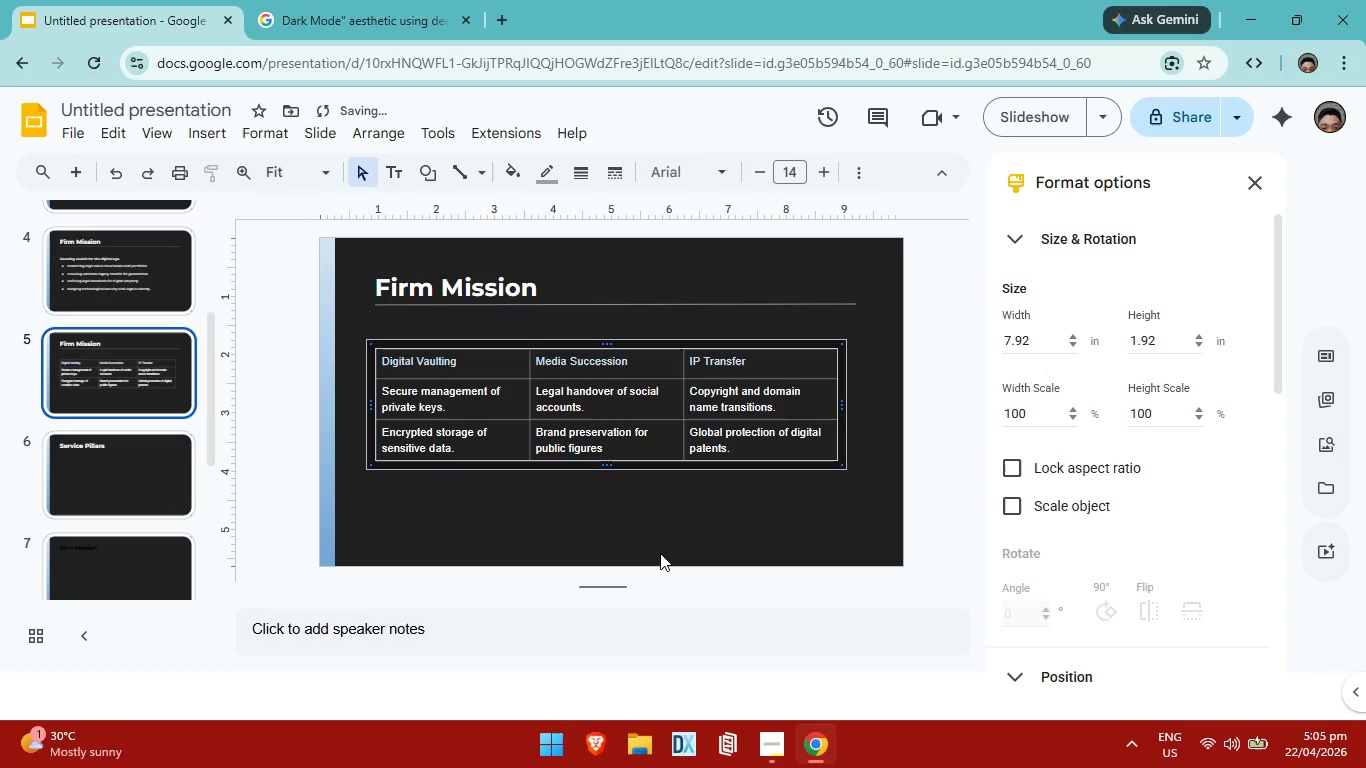 
left_click([661, 553])
 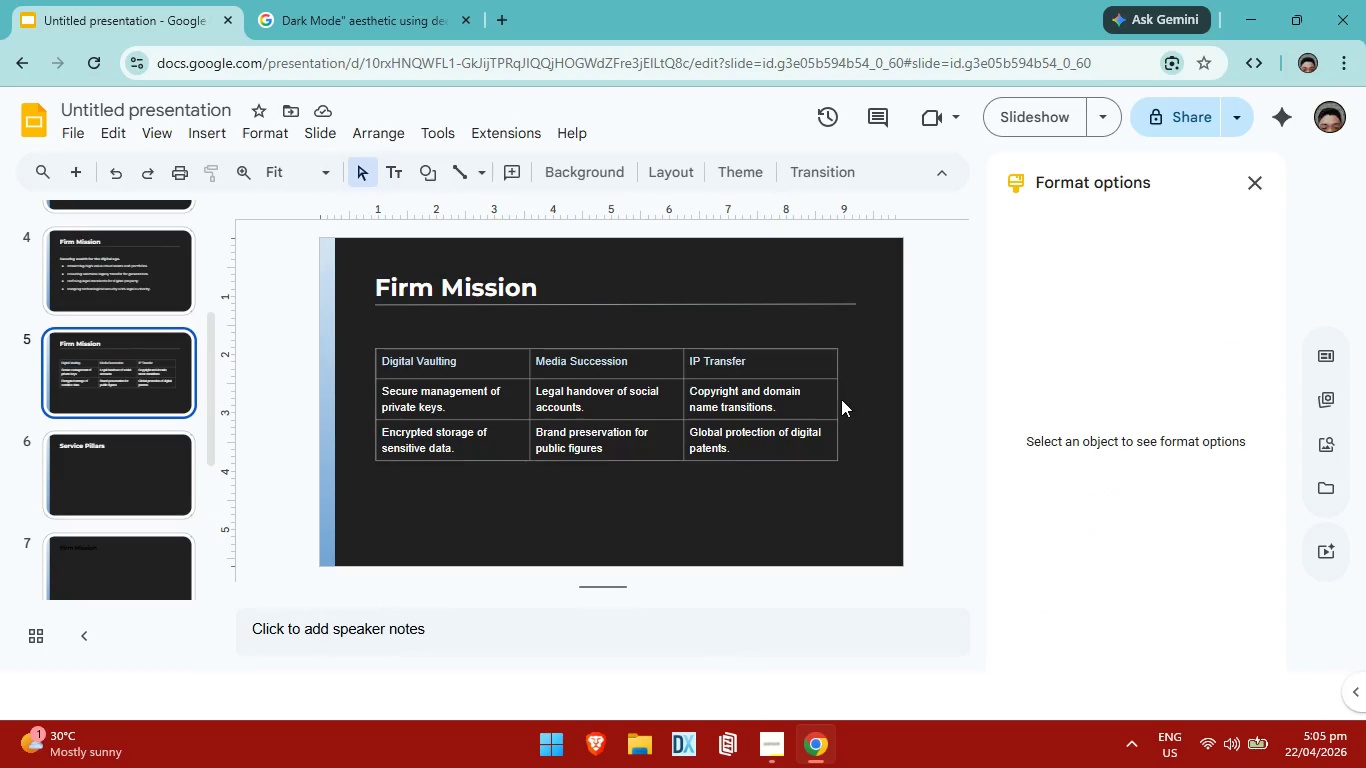 
wait(6.67)
 